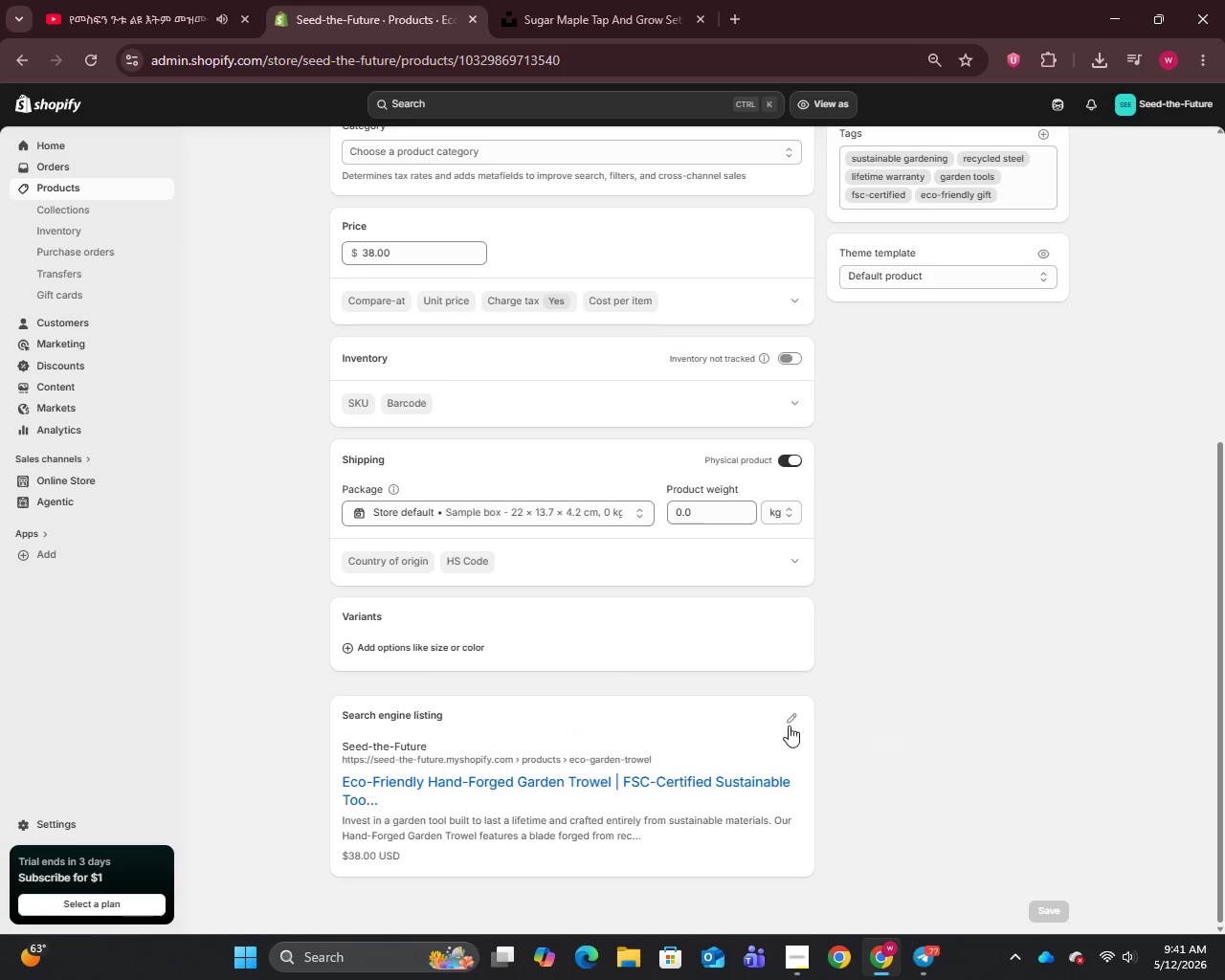 
left_click([790, 724])
 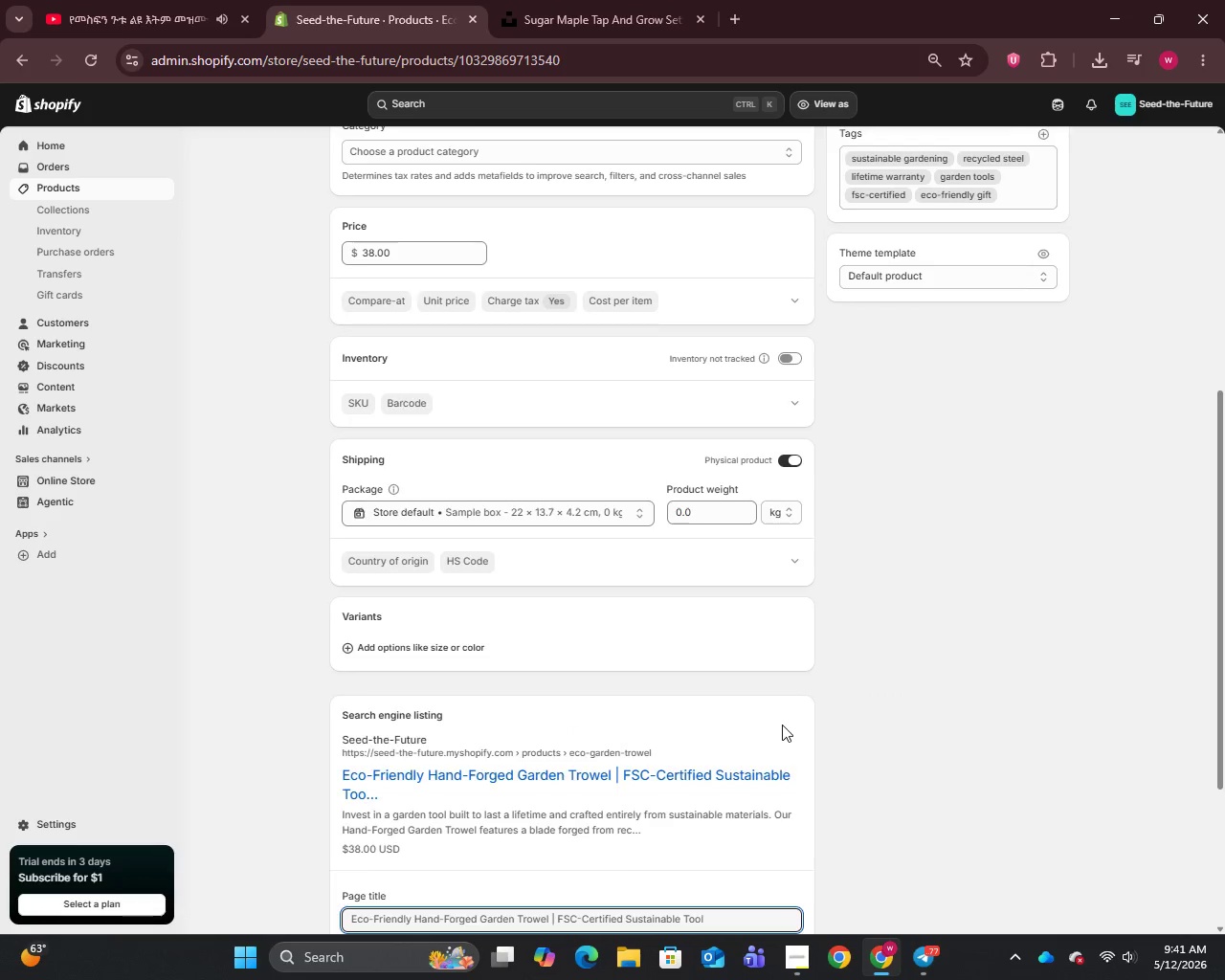 
scroll: coordinate [781, 724], scroll_direction: down, amount: 6.0
 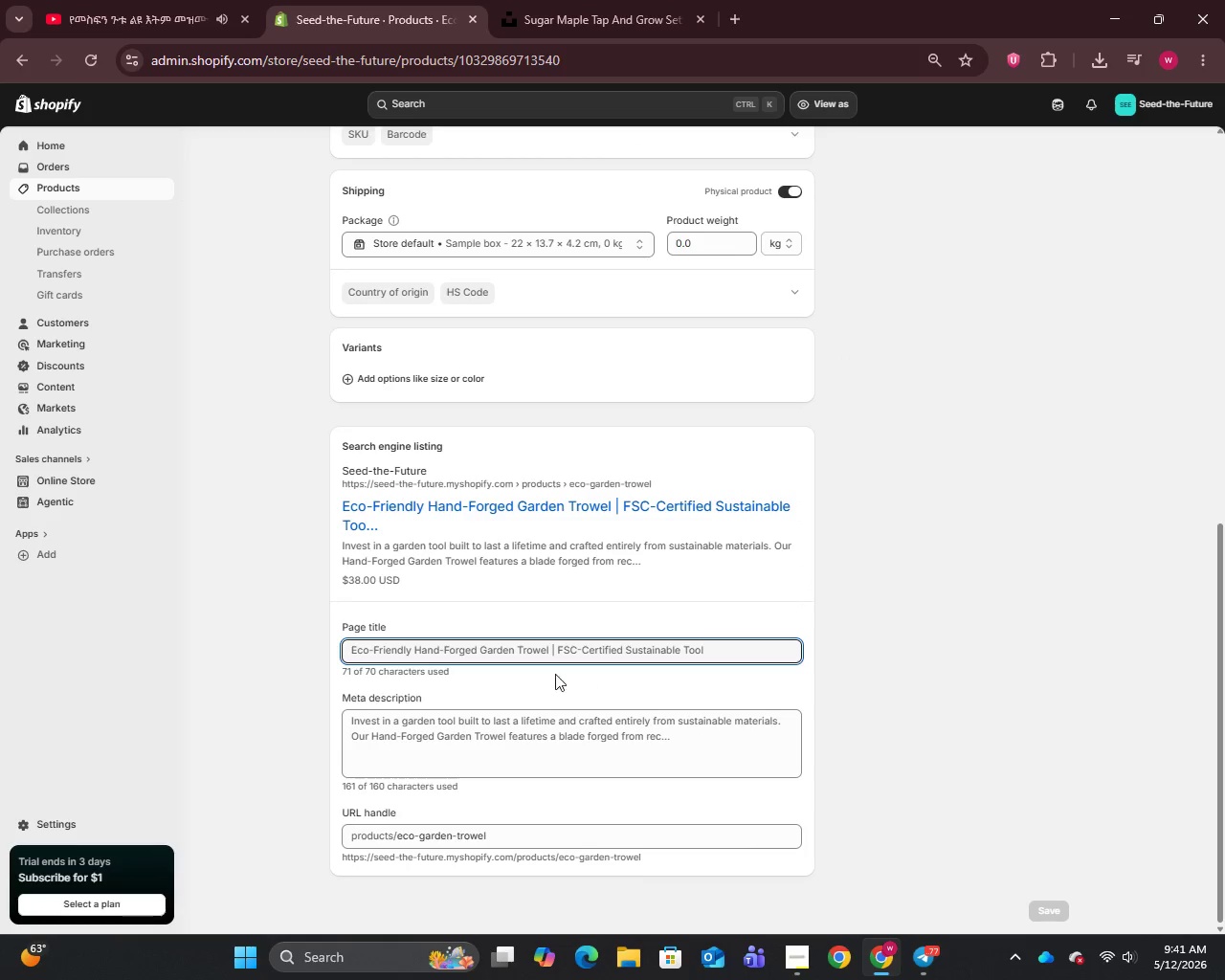 
wait(9.72)
 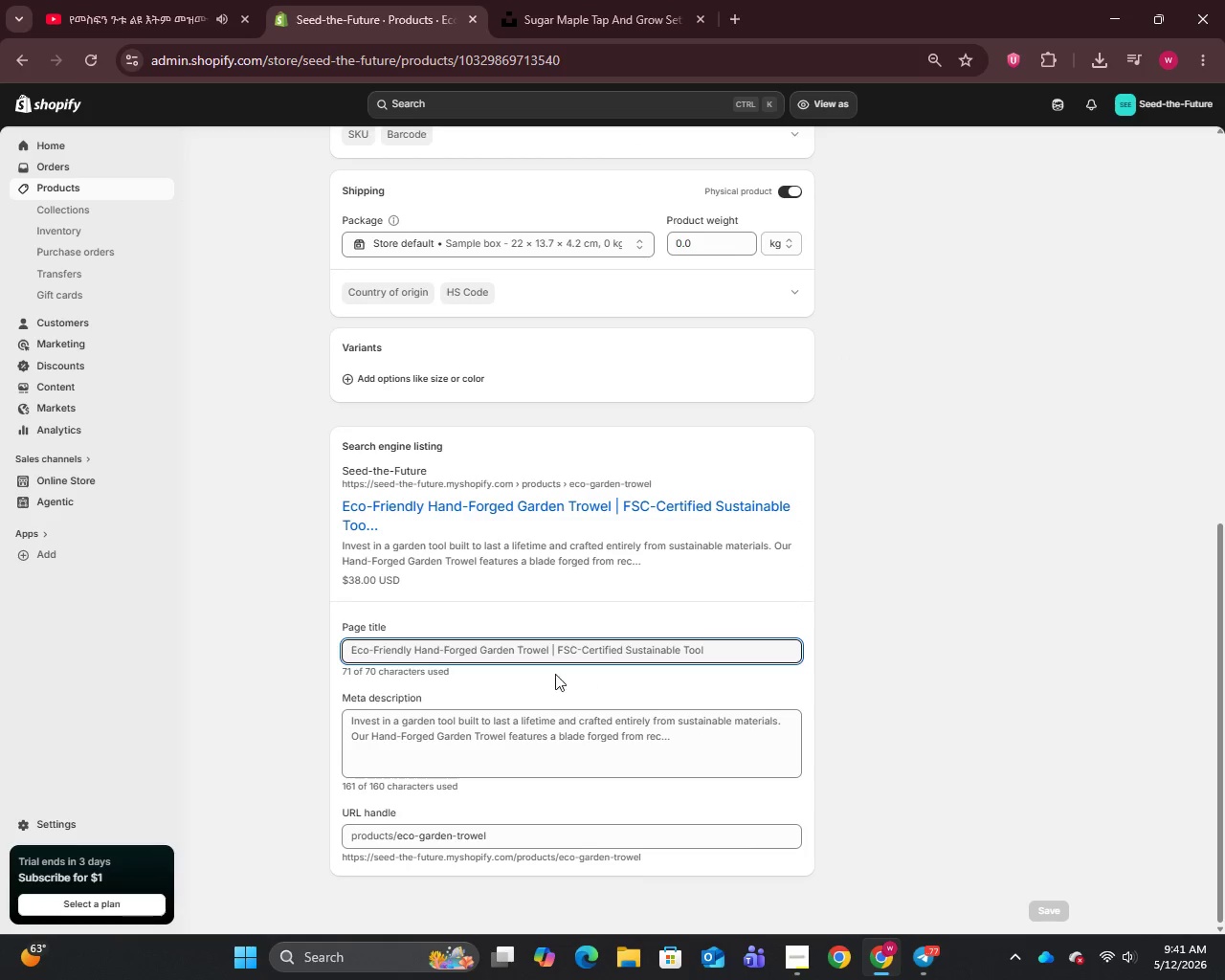 
left_click_drag(start_coordinate=[413, 647], to_coordinate=[295, 667])
 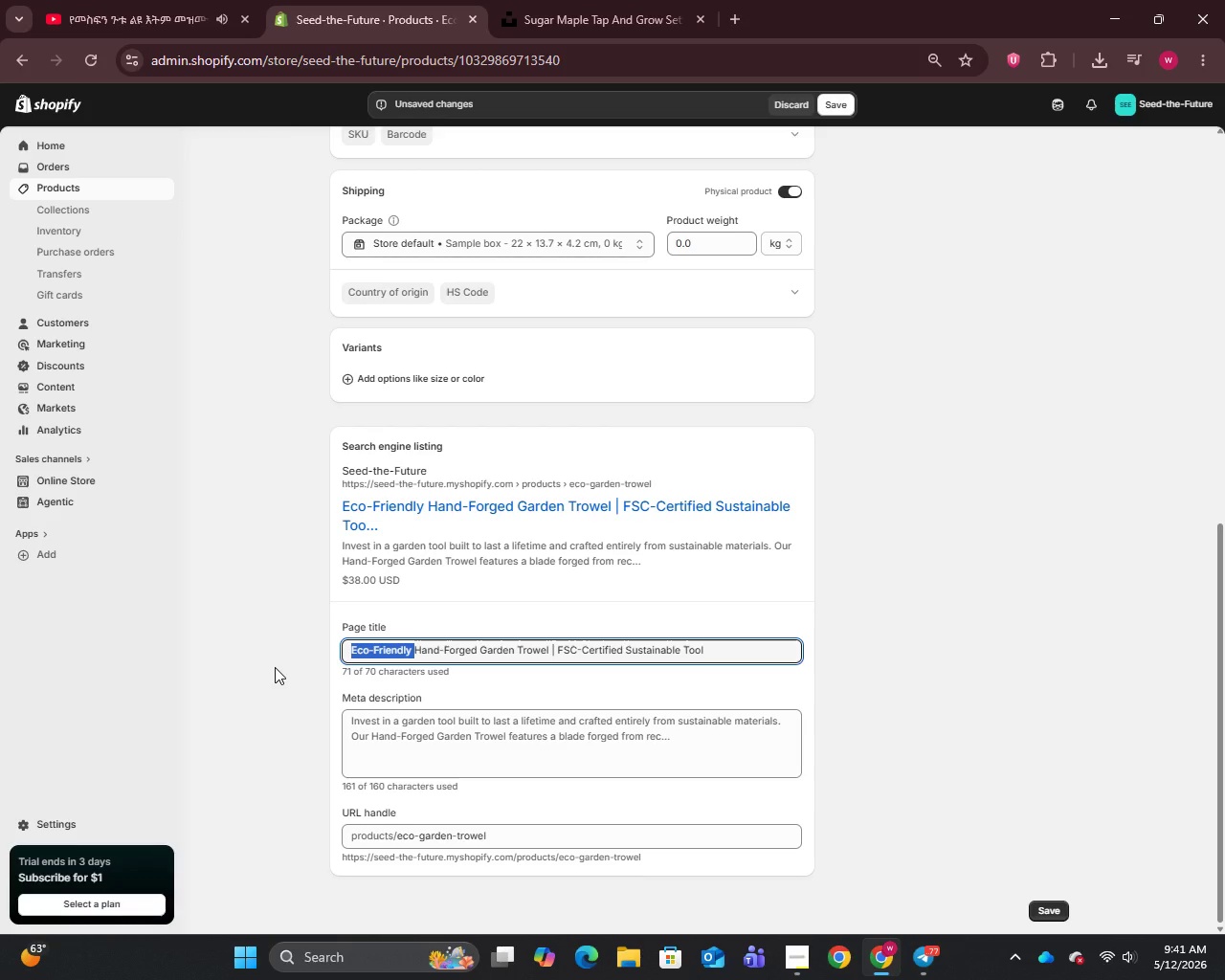 
wait(6.33)
 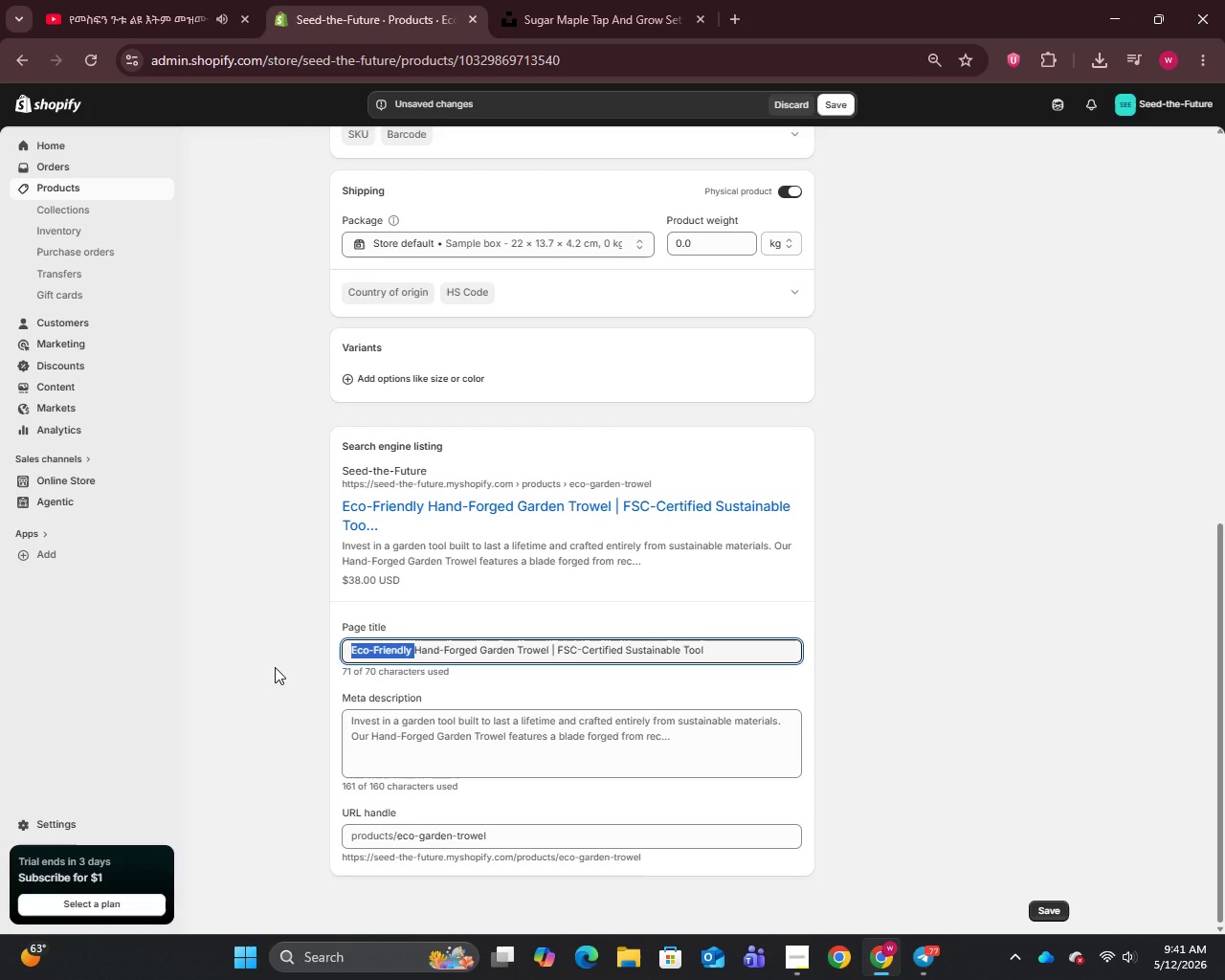 
key(Backspace)
 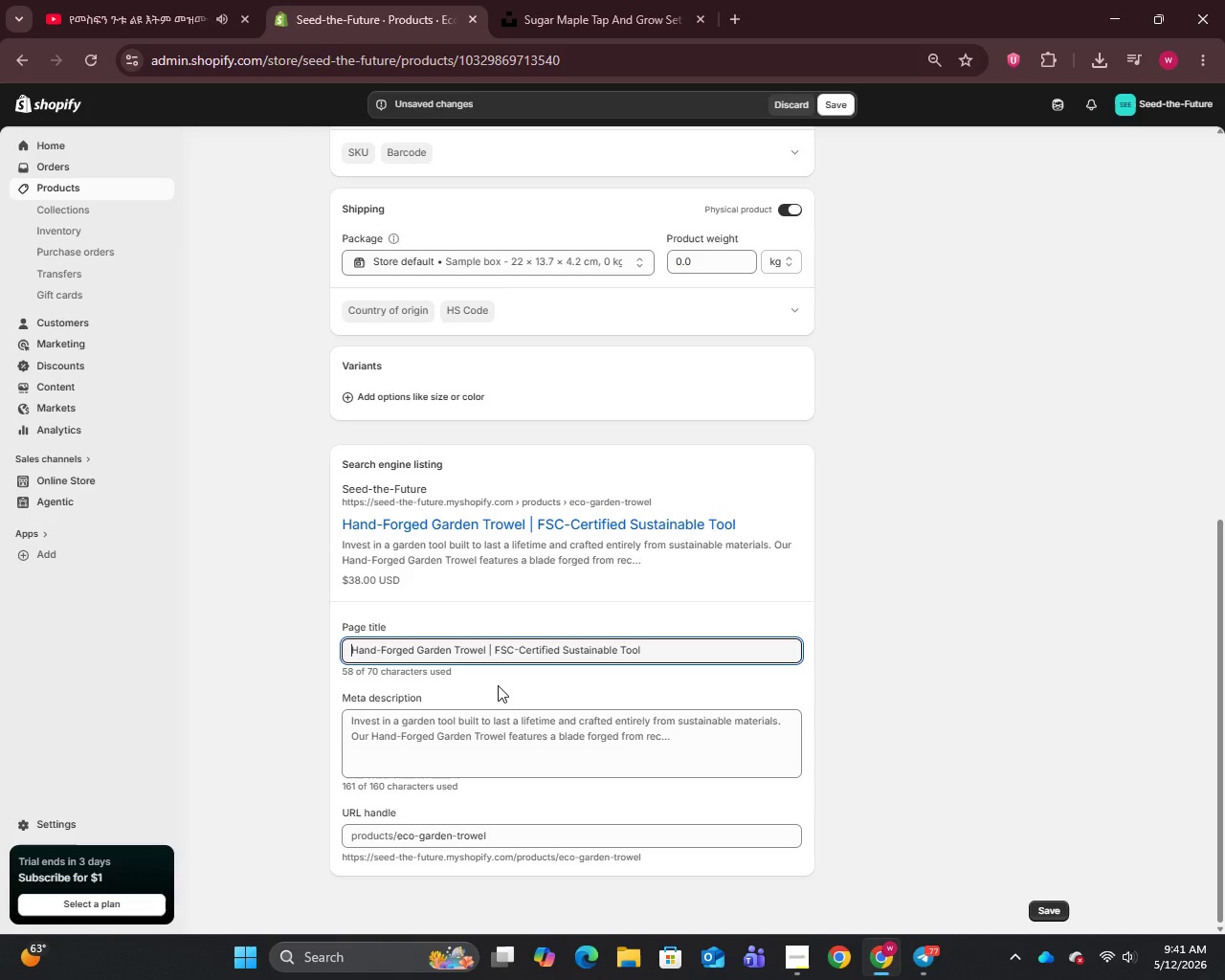 
wait(10.28)
 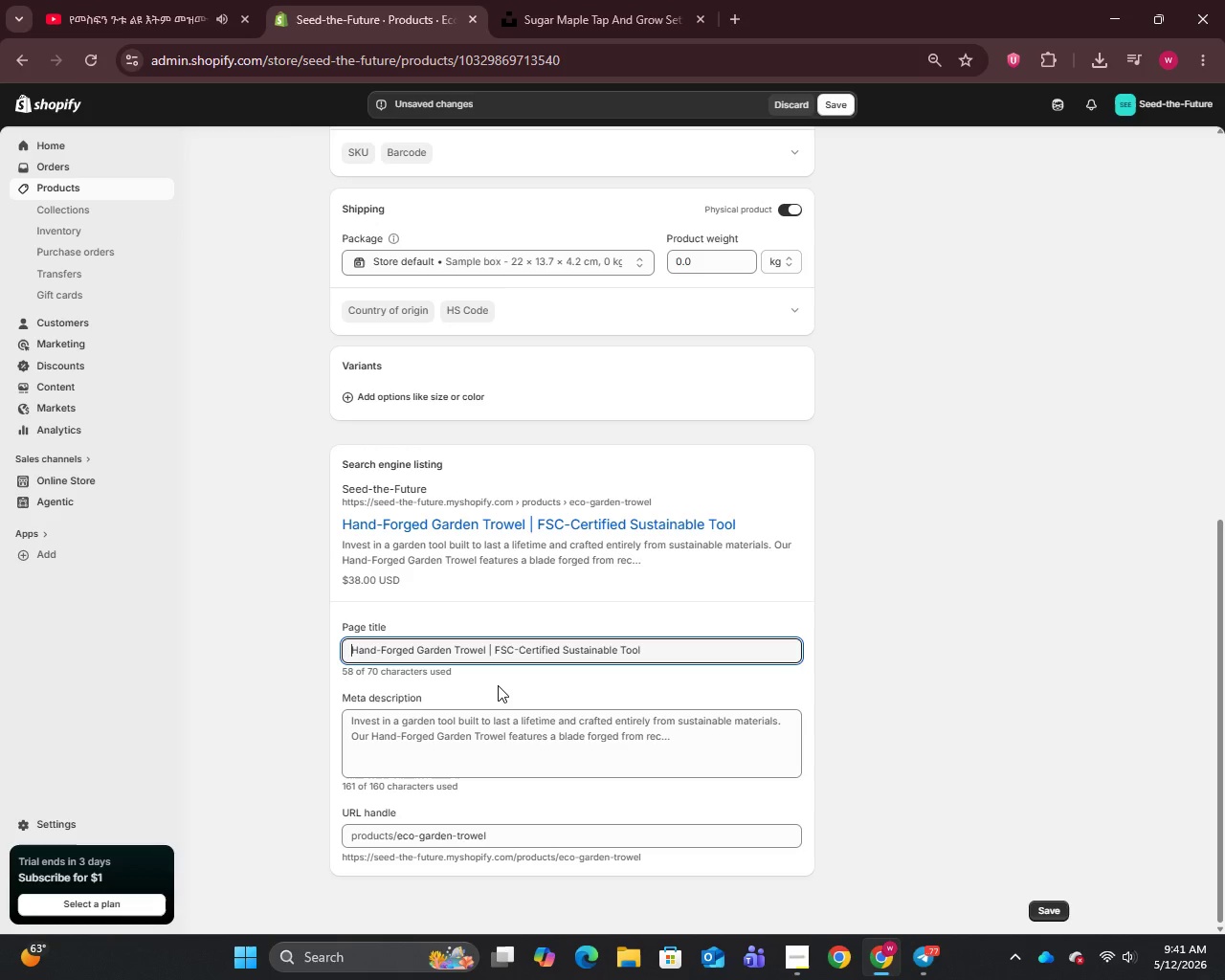 
left_click_drag(start_coordinate=[616, 651], to_coordinate=[564, 659])
 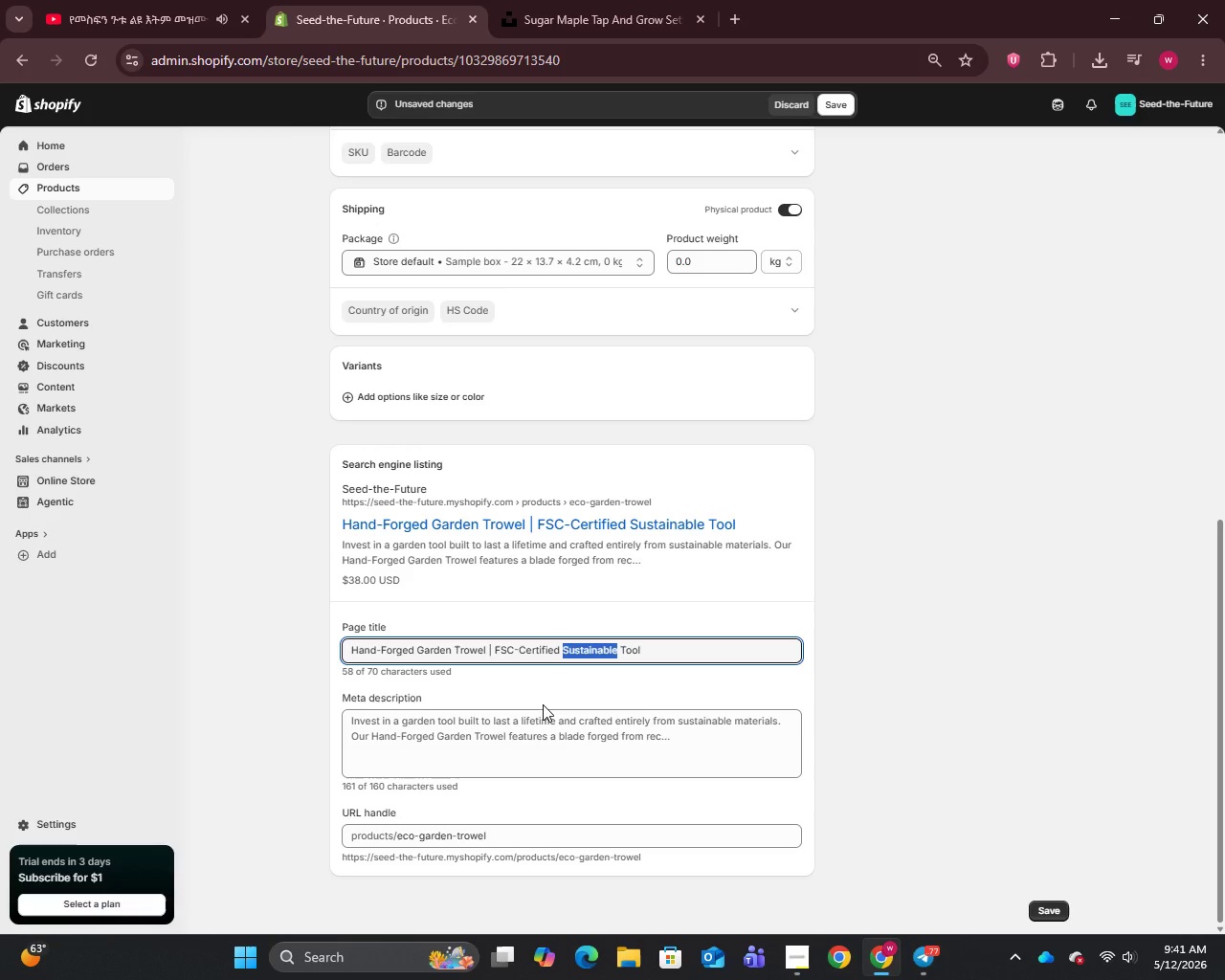 
type(Eco)
 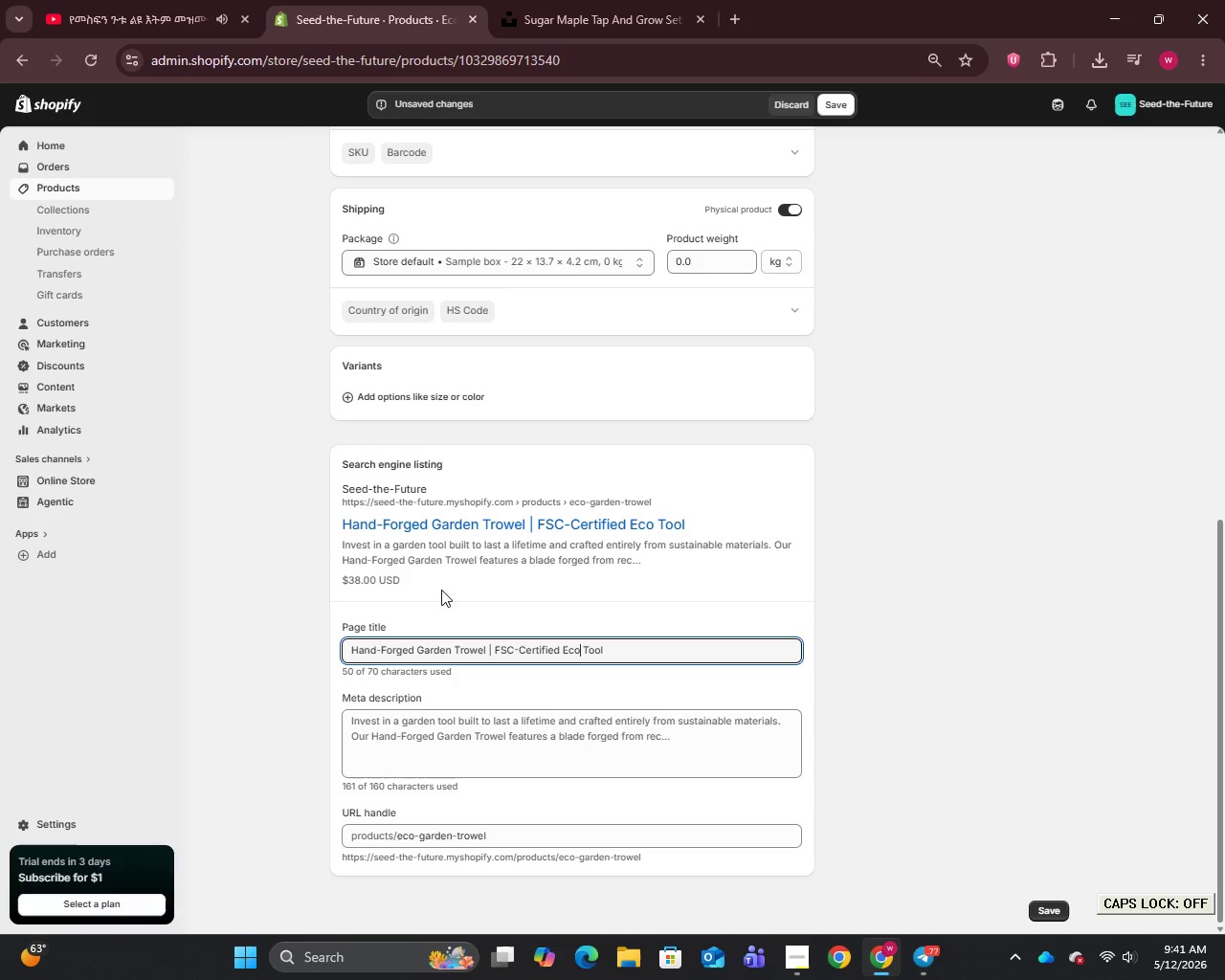 
left_click([441, 733])
 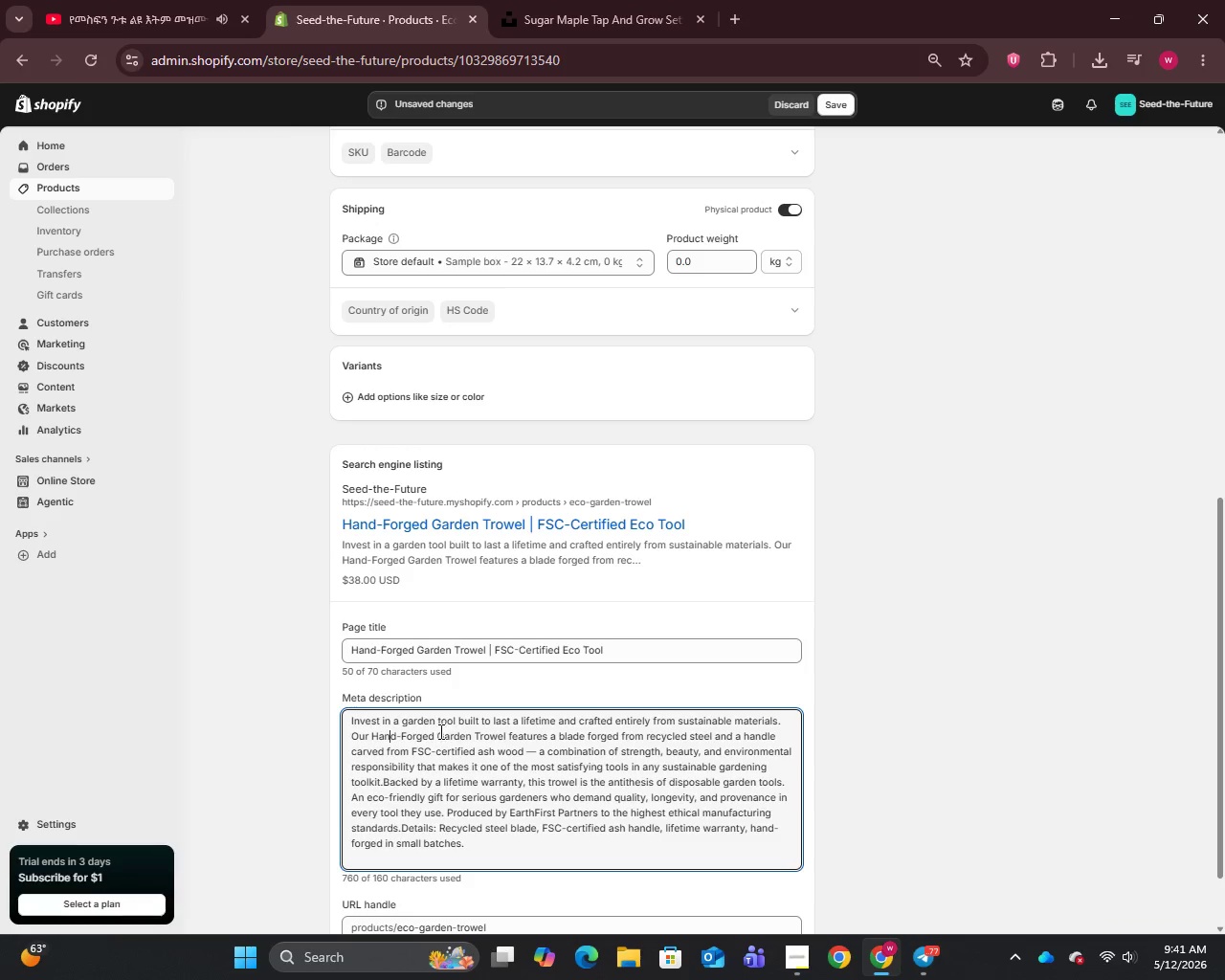 
key(Control+A)
 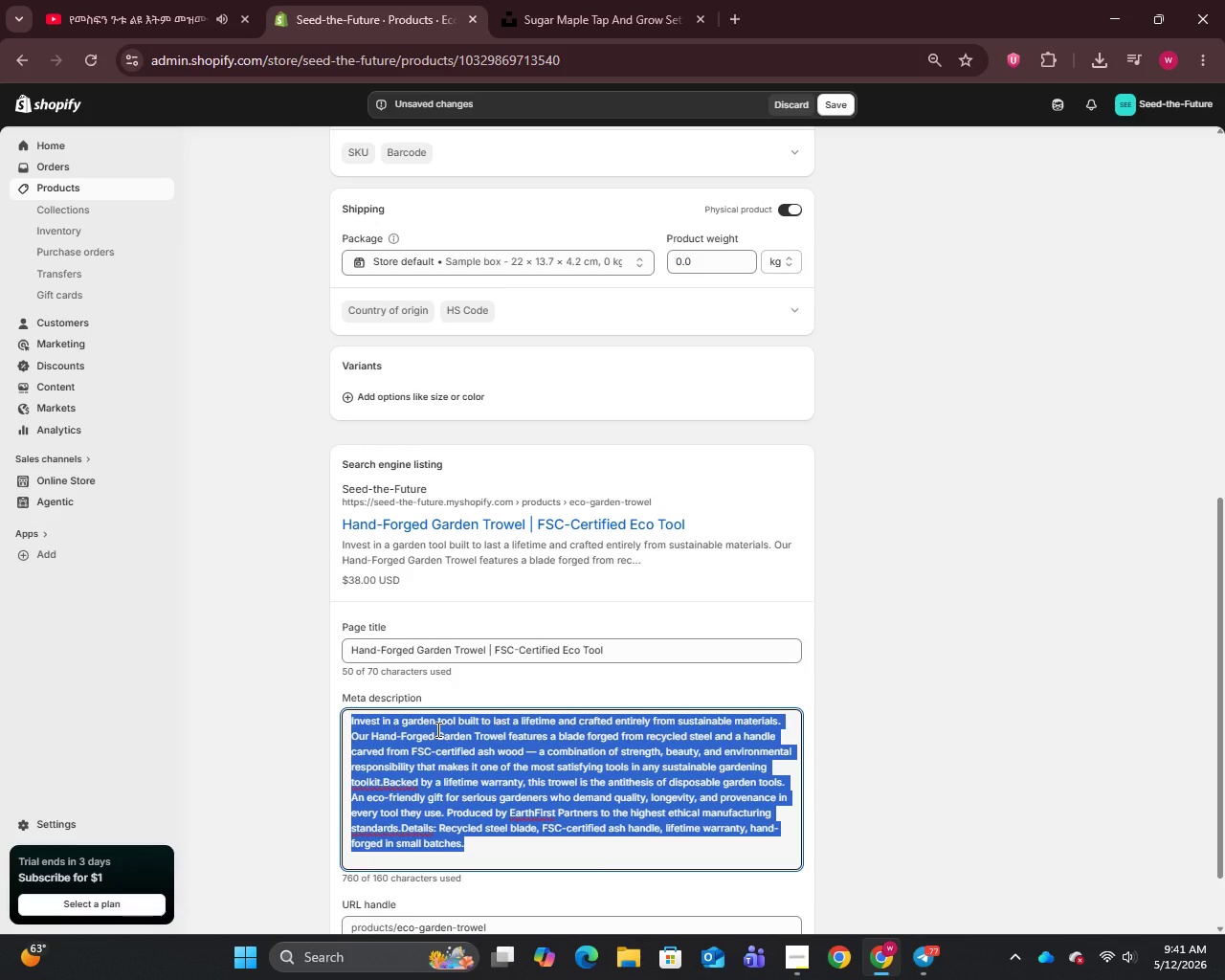 
type(Liftime warranty and FSC-certified - )
key(Backspace)
key(Backspace)
type(our hand-forgd troel )
 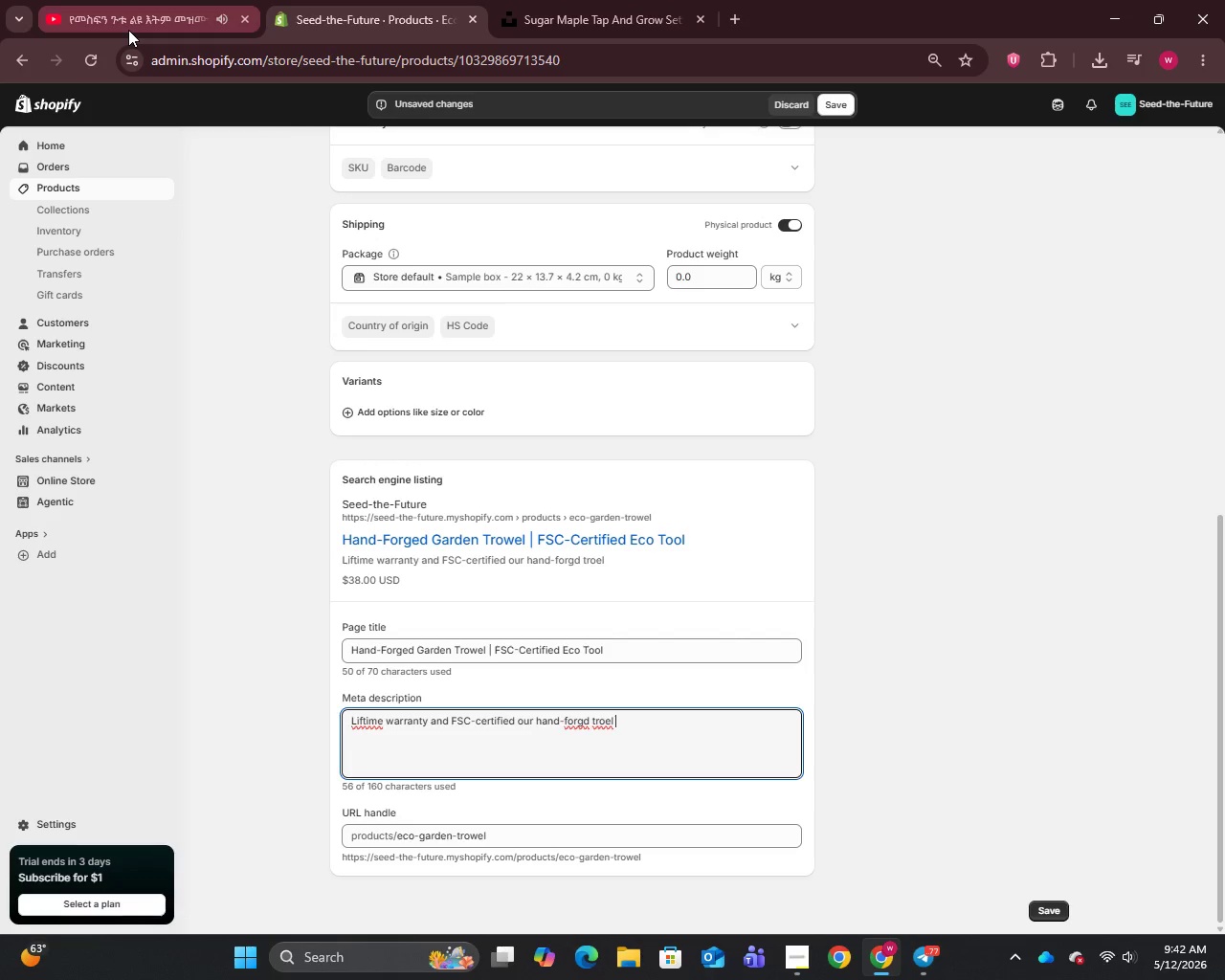 
key(Backspace)
key(Backspace)
key(Backspace)
key(Backspace)
key(Backspace)
key(Backspace)
key(Backspace)
key(Backspace)
key(Backspace)
type(ged )
 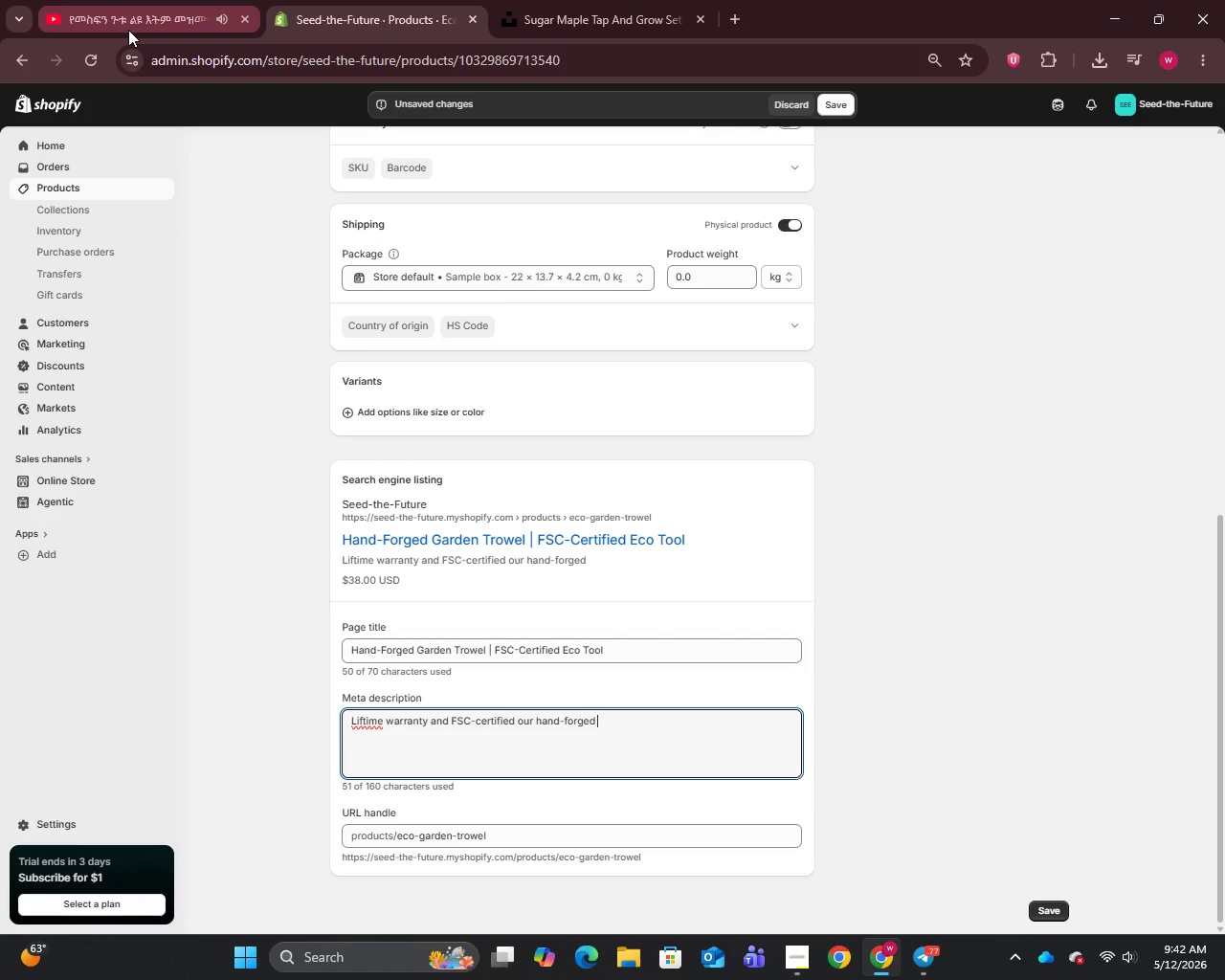 
wait(10.74)
 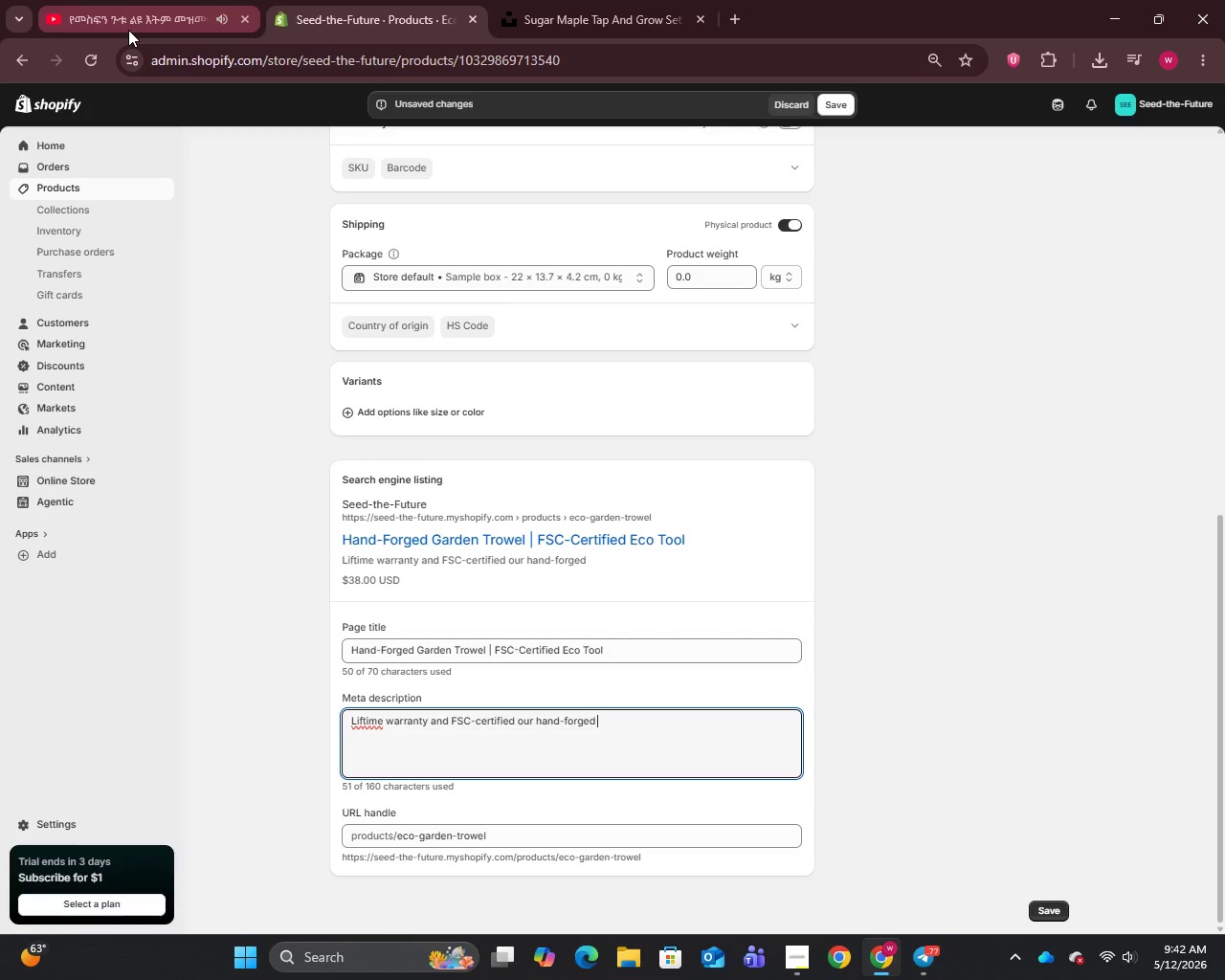 
type(trowel is the eco-friendly gift for serious sustainable gardening lovers. Shop now.)
 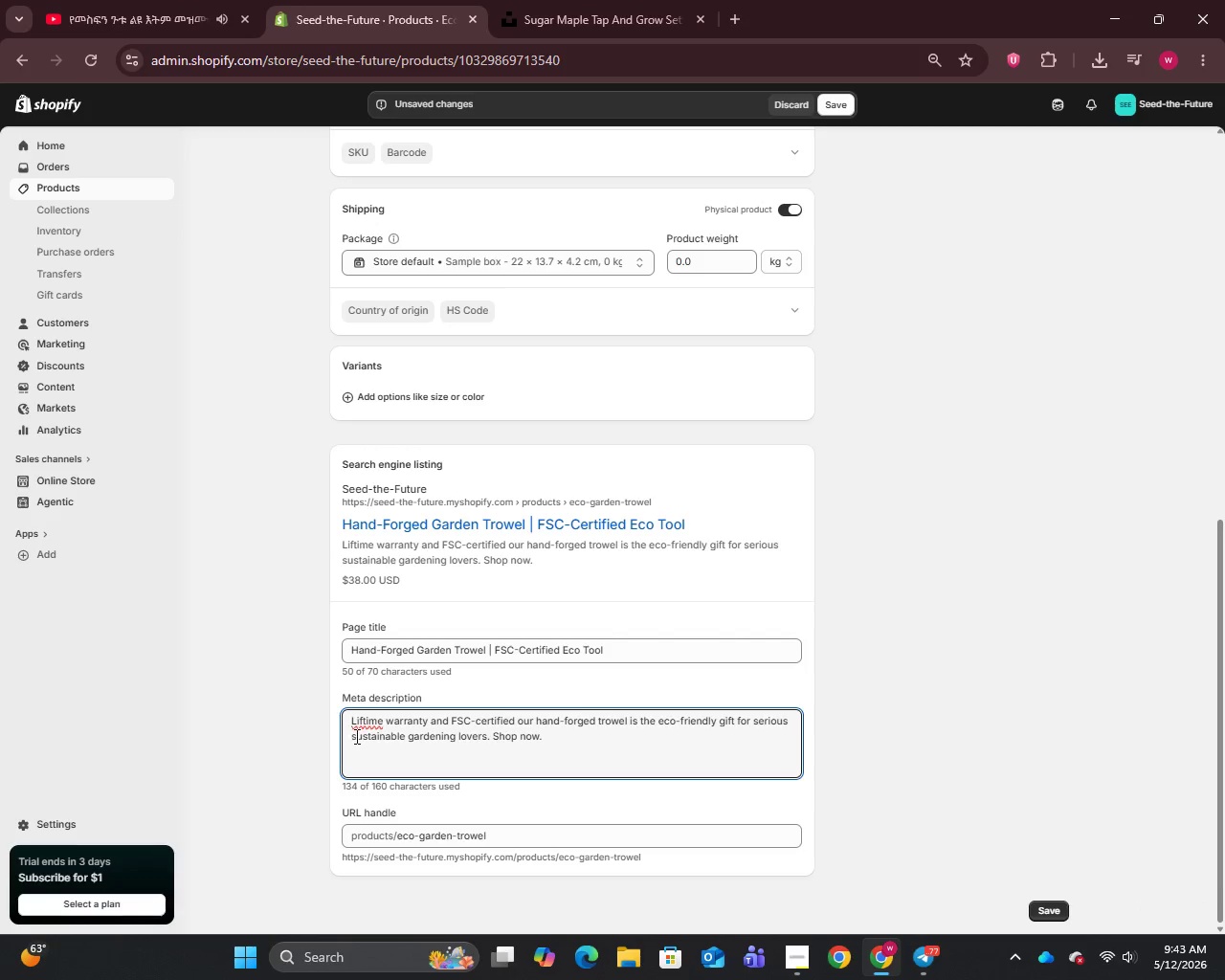 
wait(8.11)
 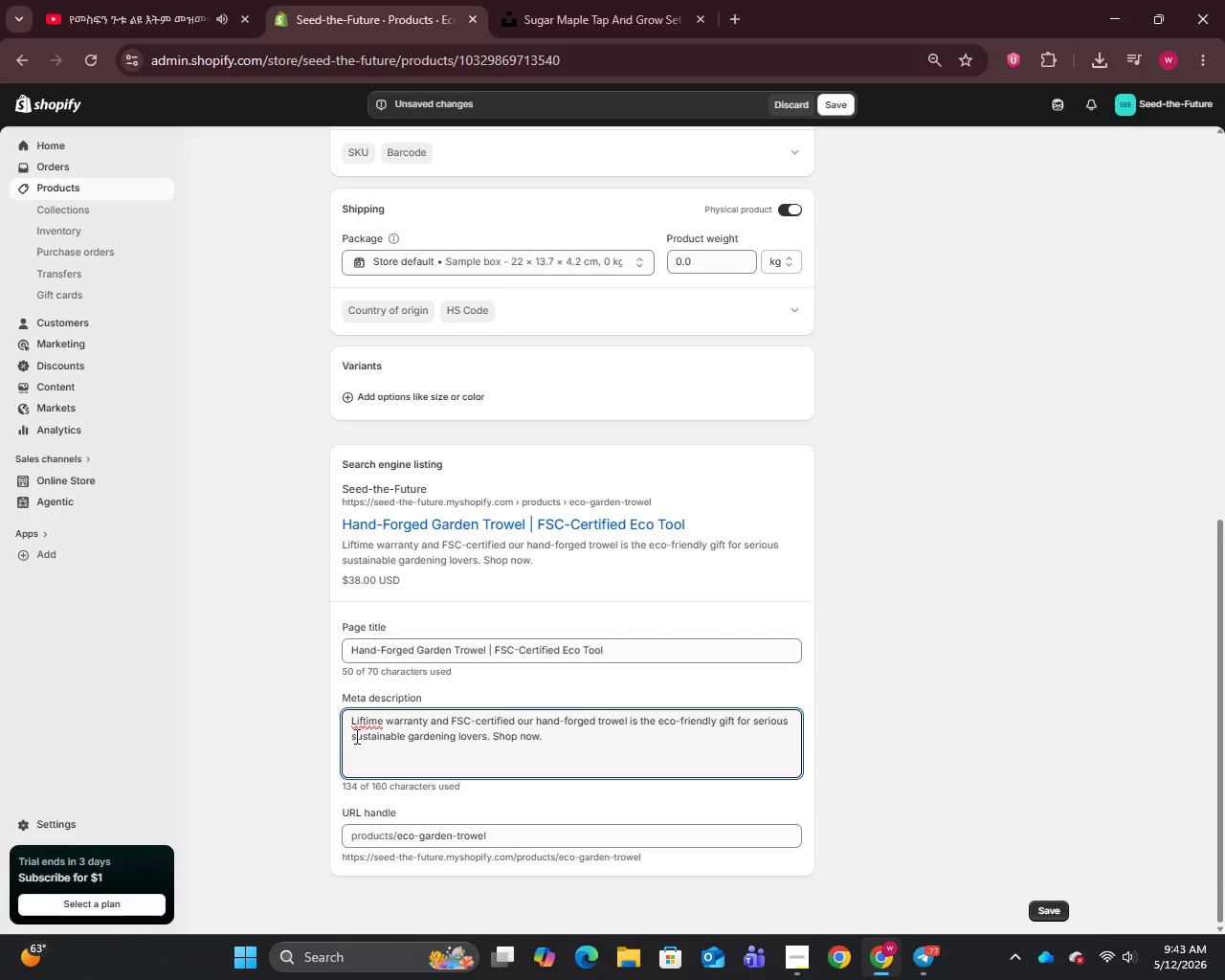 
left_click_drag(start_coordinate=[361, 721], to_coordinate=[362, 725])
 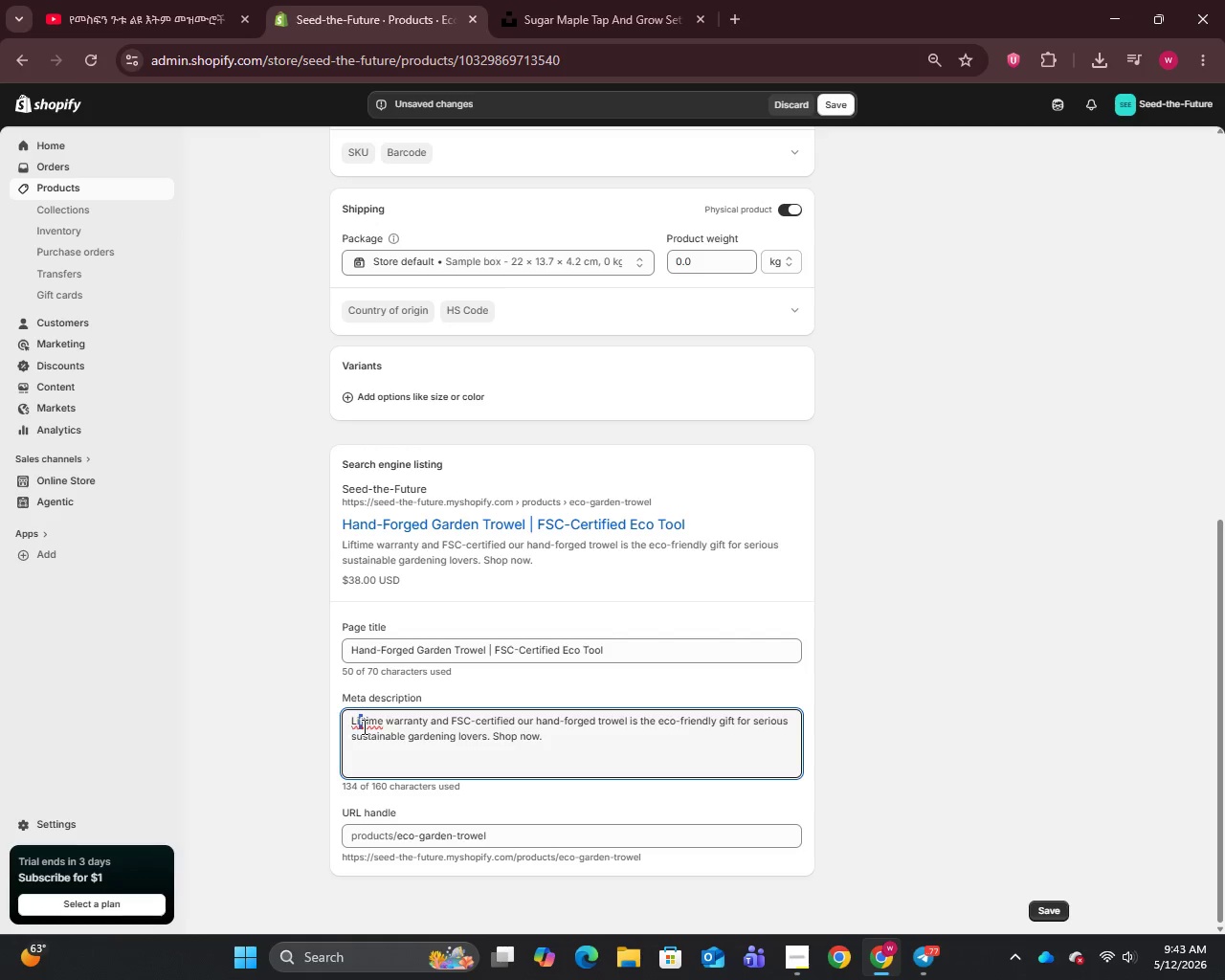 
left_click([363, 724])
 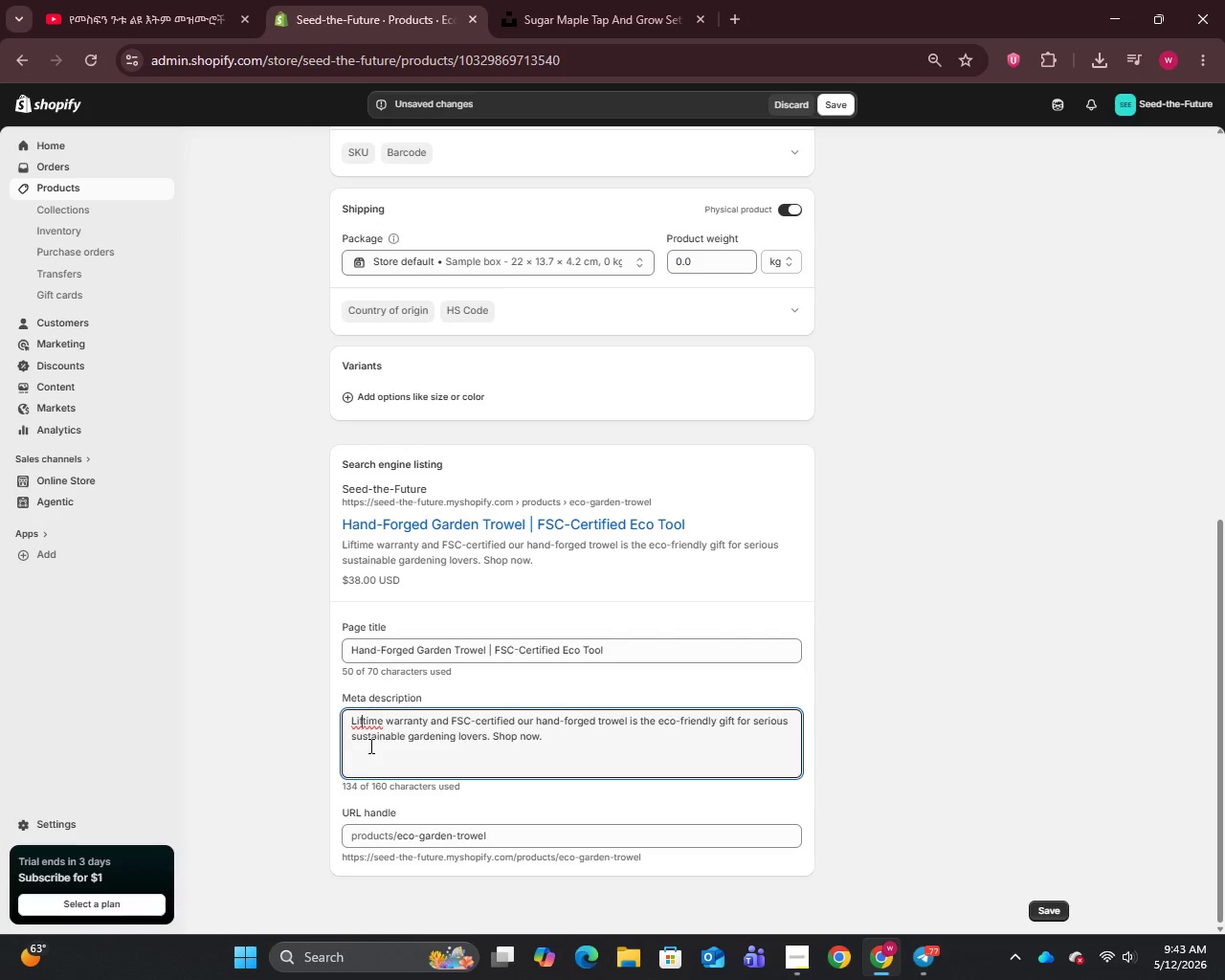 
key(E)
 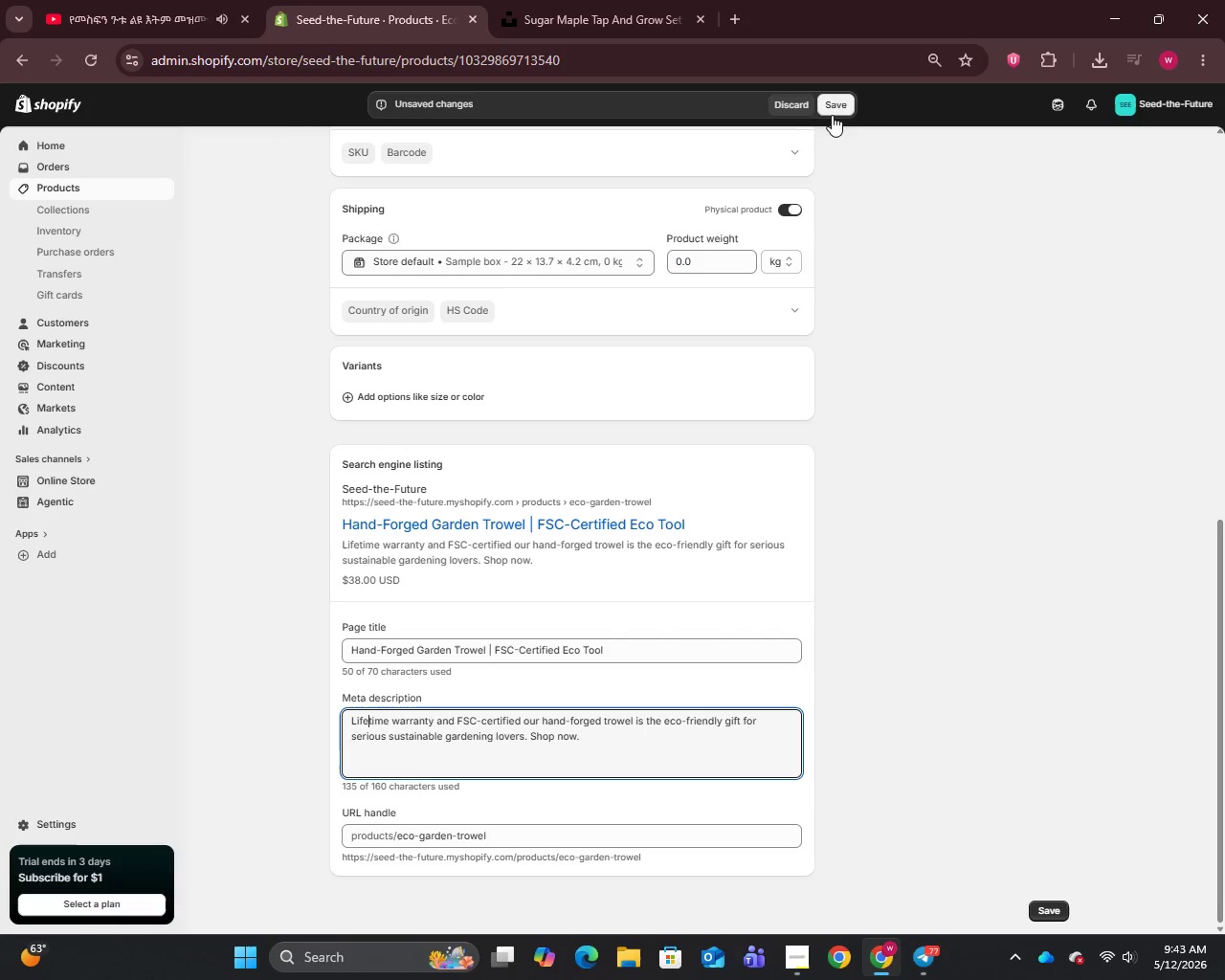 
left_click([833, 107])
 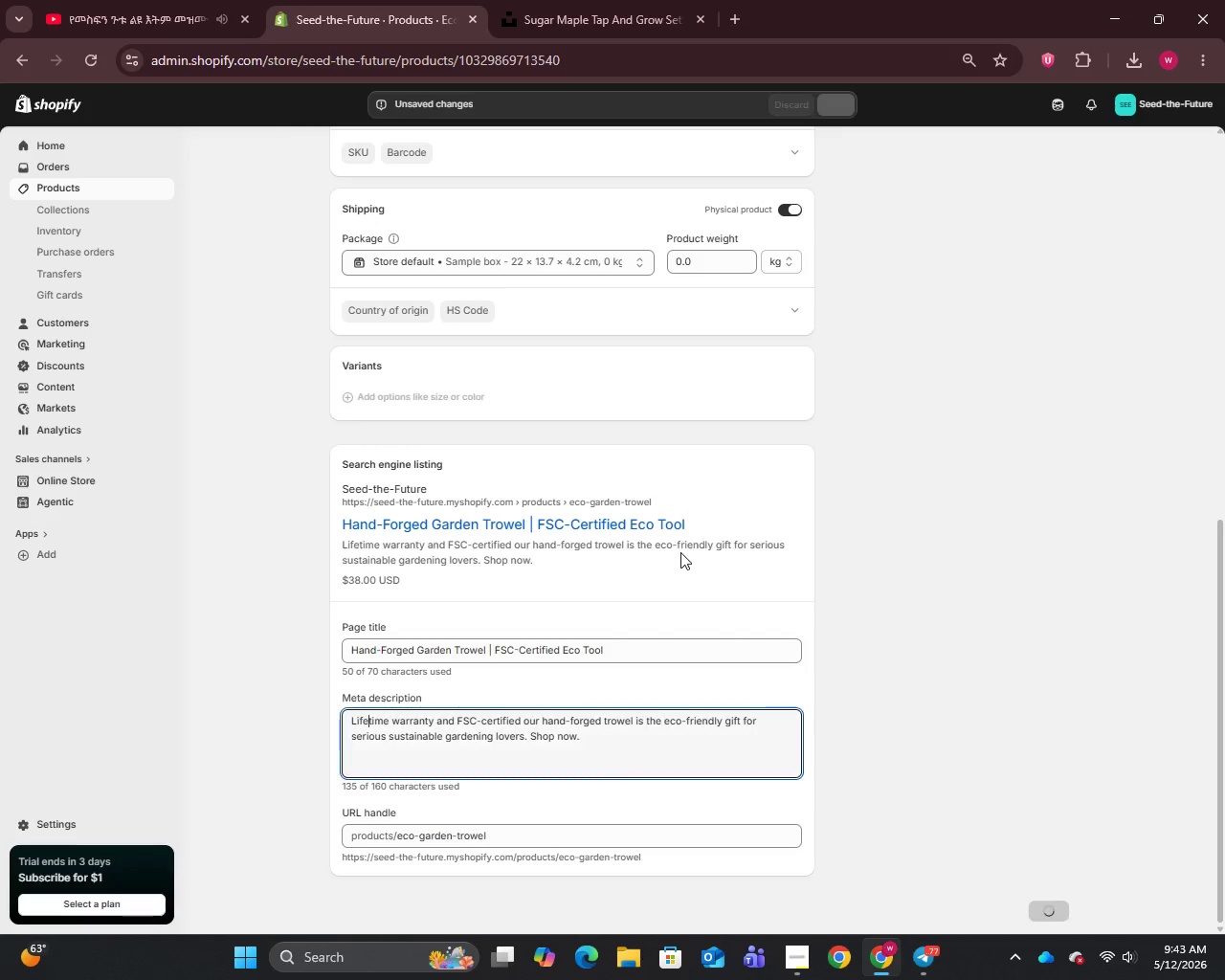 
scroll: coordinate [678, 551], scroll_direction: up, amount: 9.0
 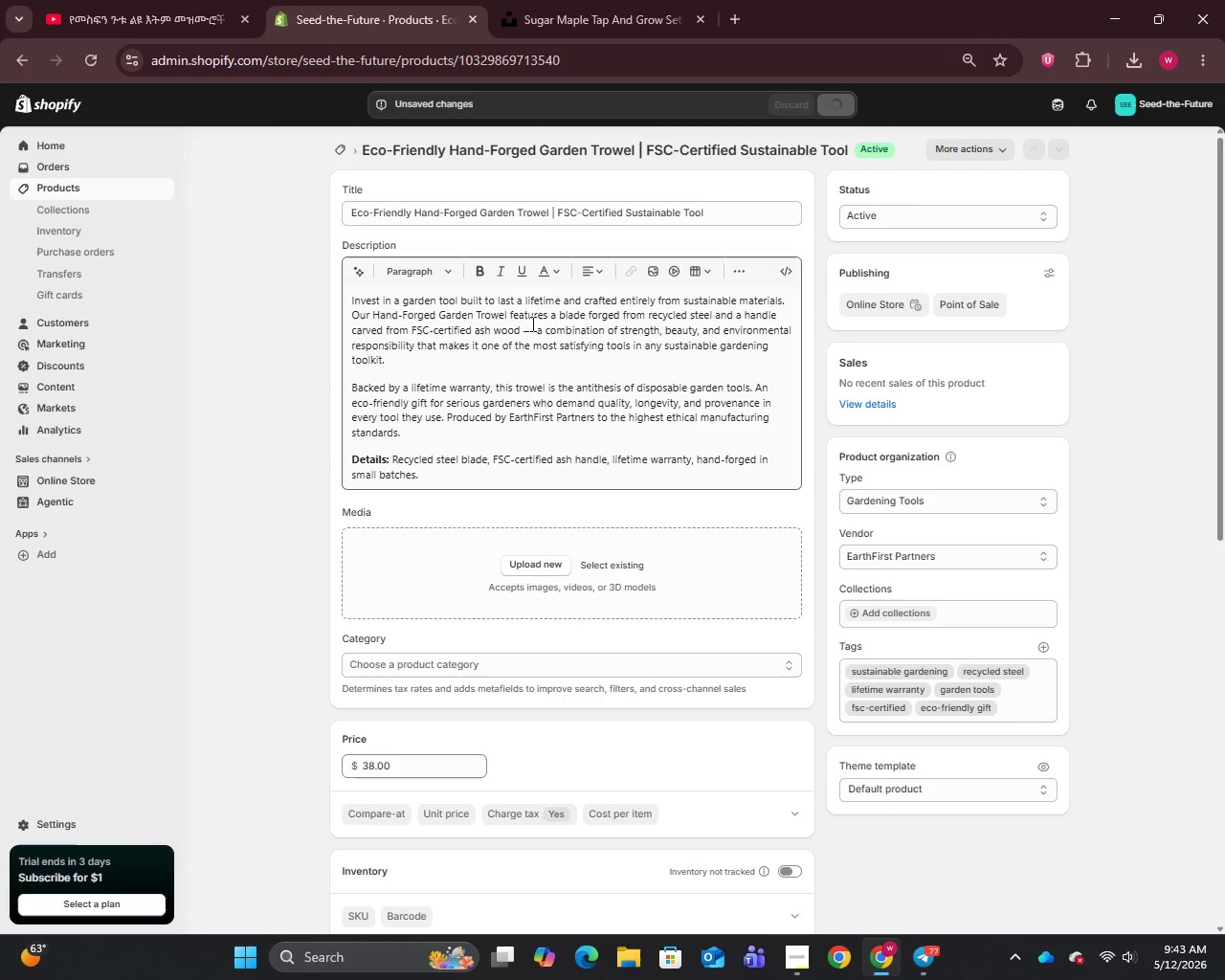 
left_click([534, 333])
 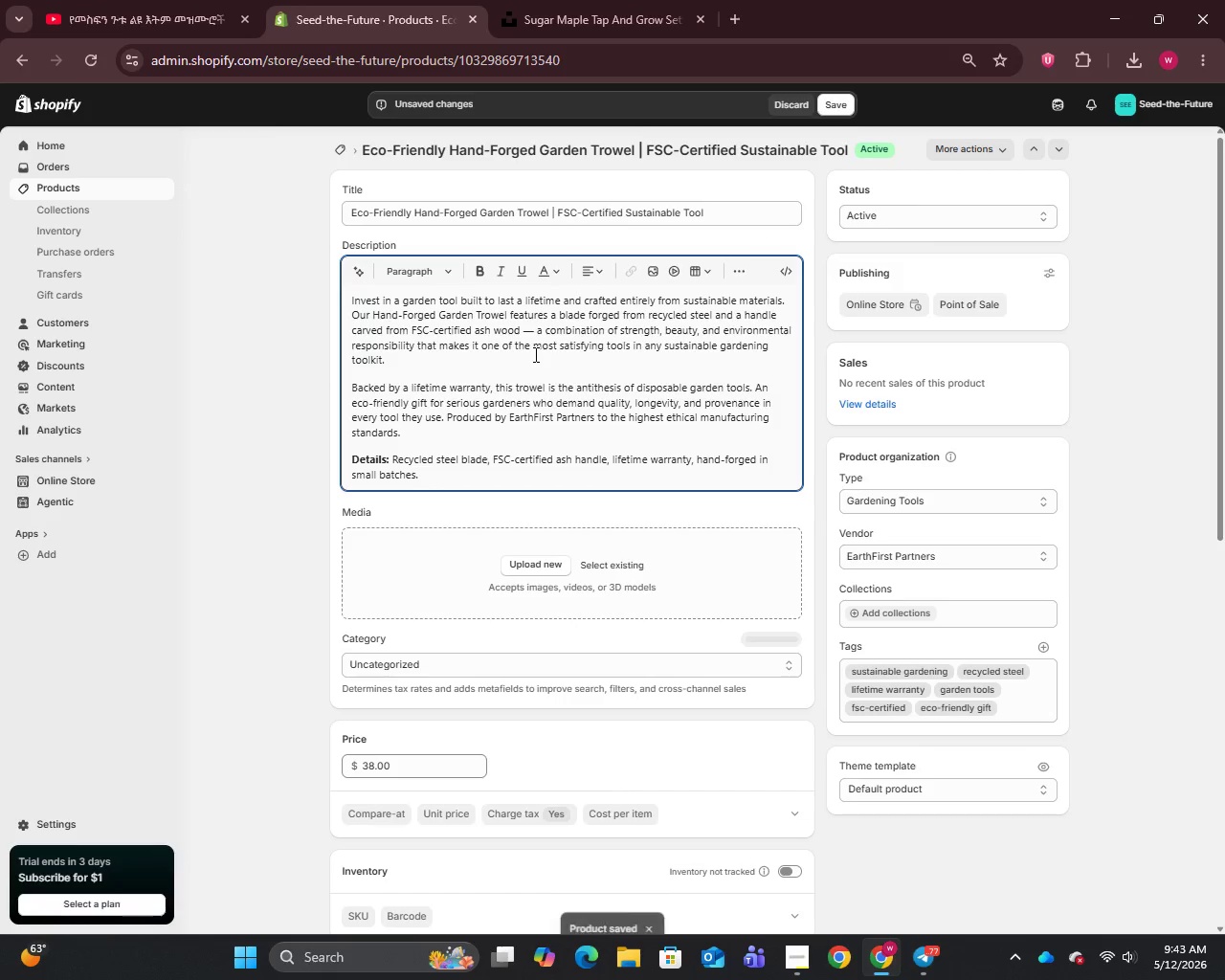 
key(Backspace)
 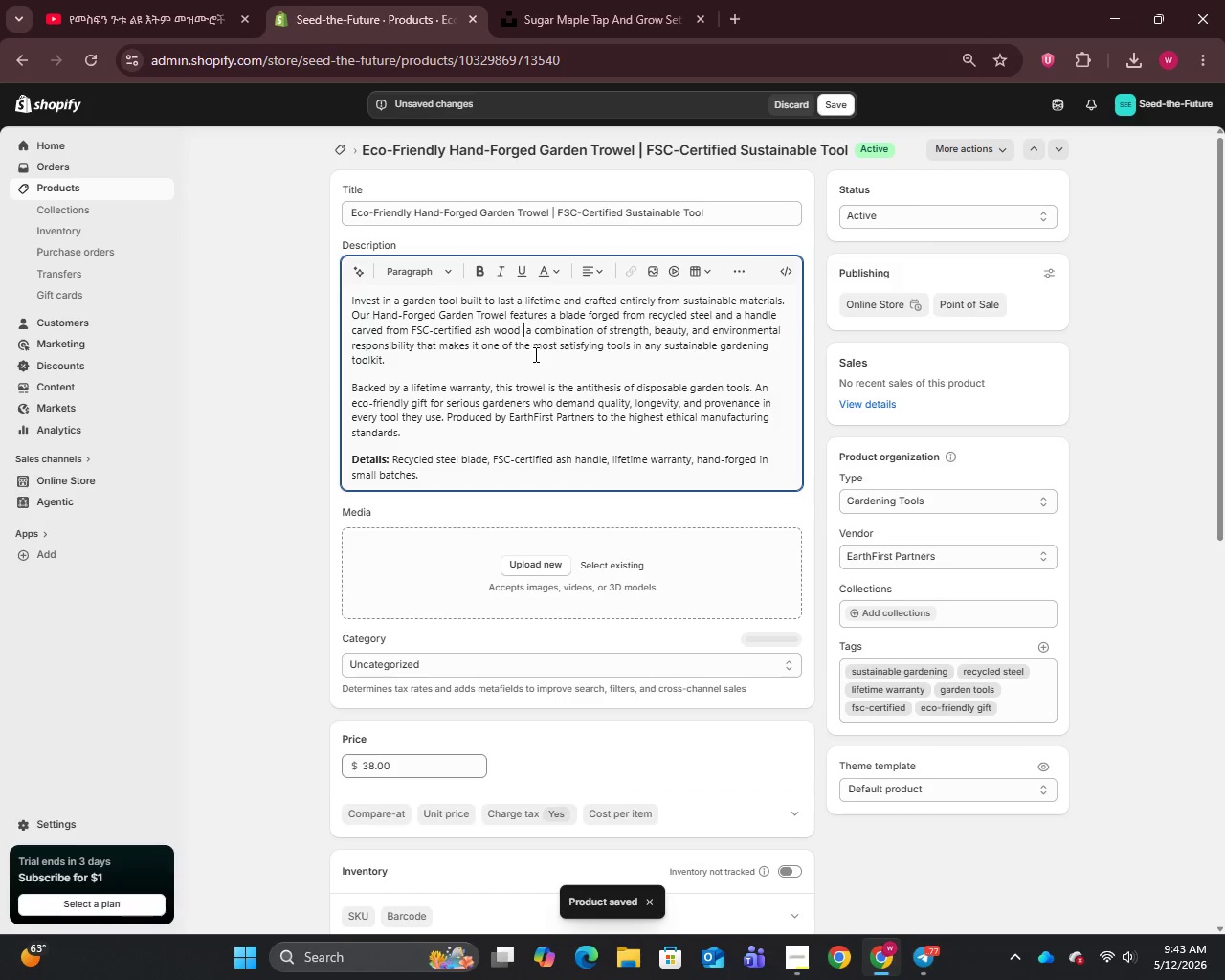 
key(Backspace)
 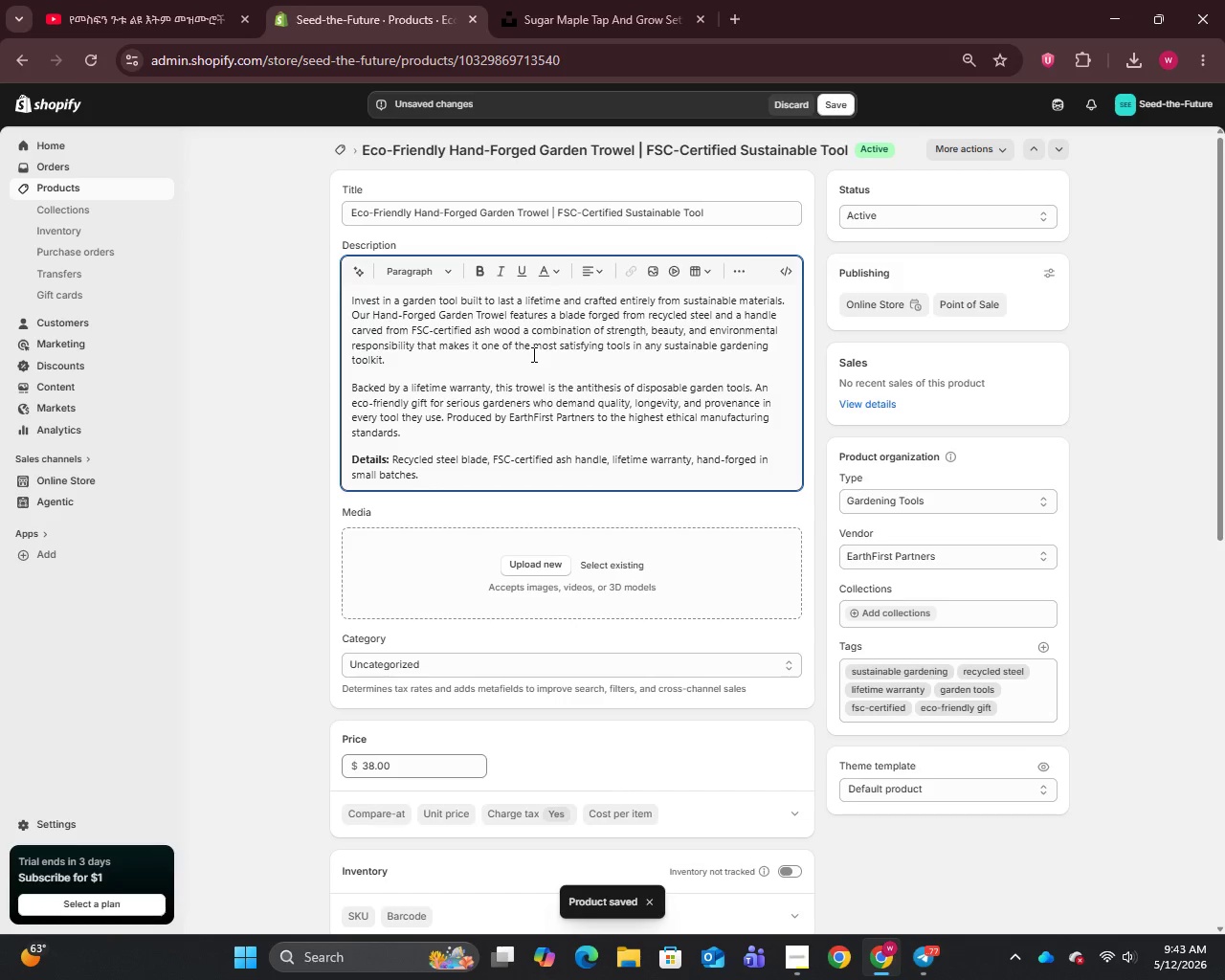 
key(Comma)
 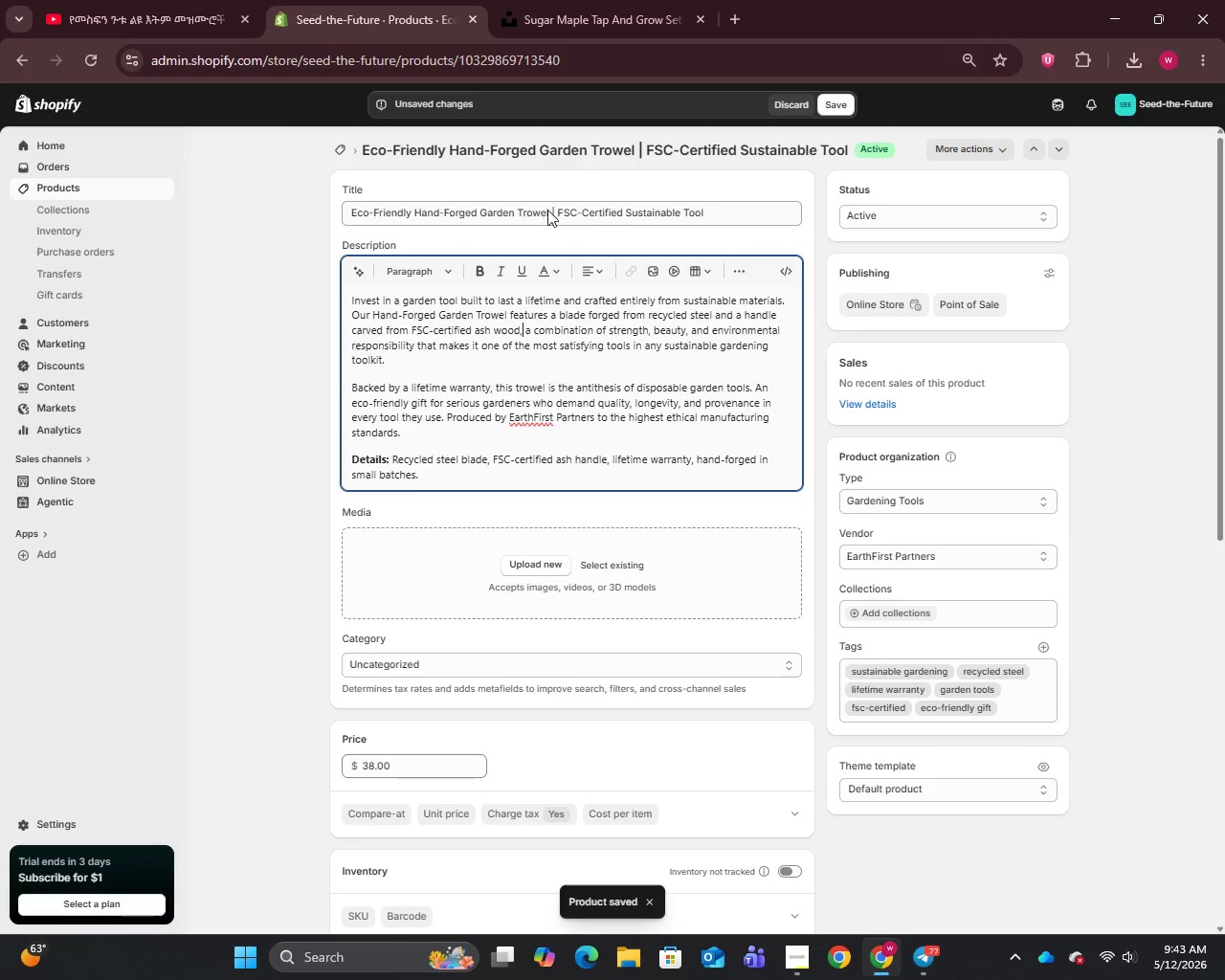 
left_click_drag(start_coordinate=[551, 214], to_coordinate=[324, 238])
 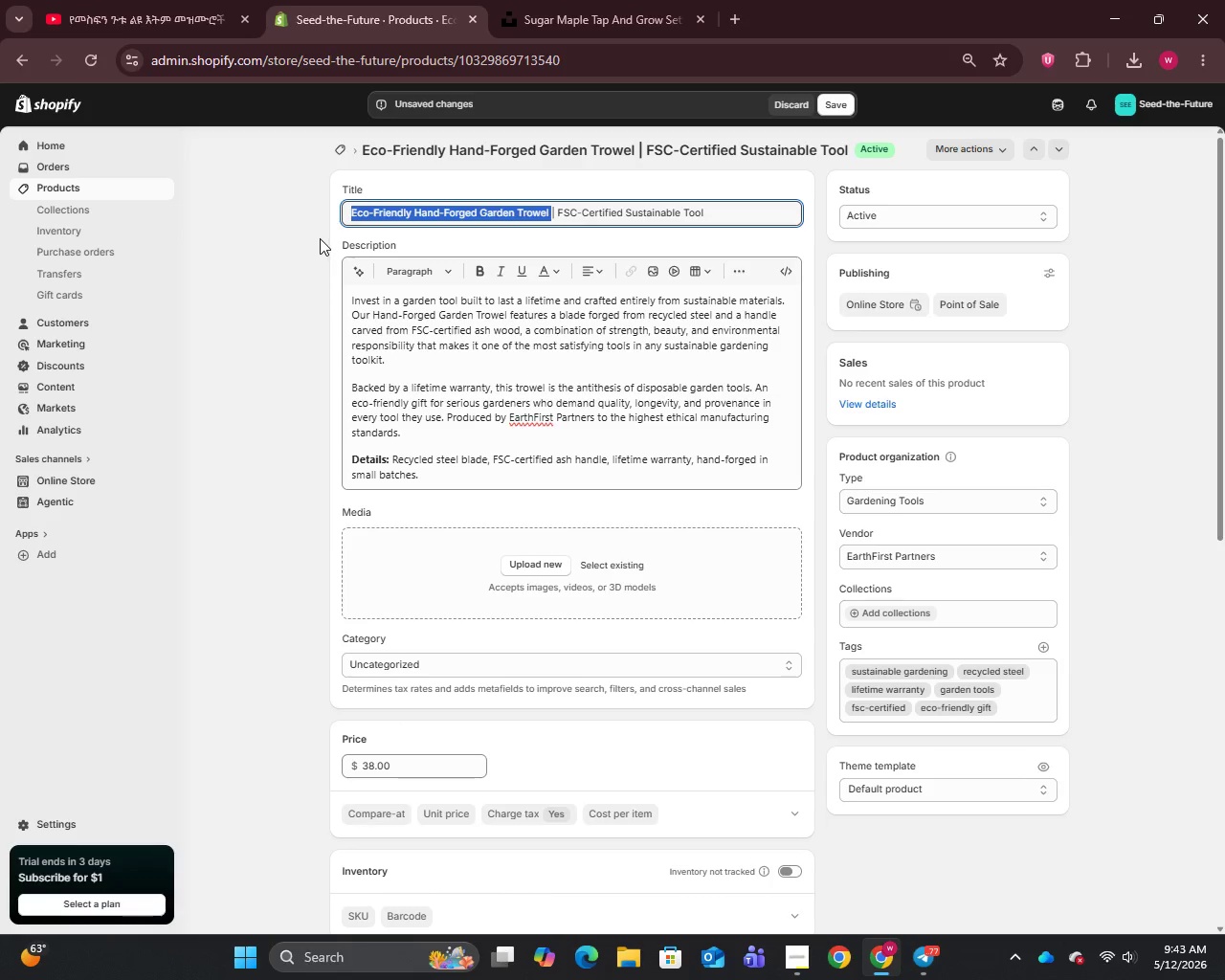 
key(Control+C)
 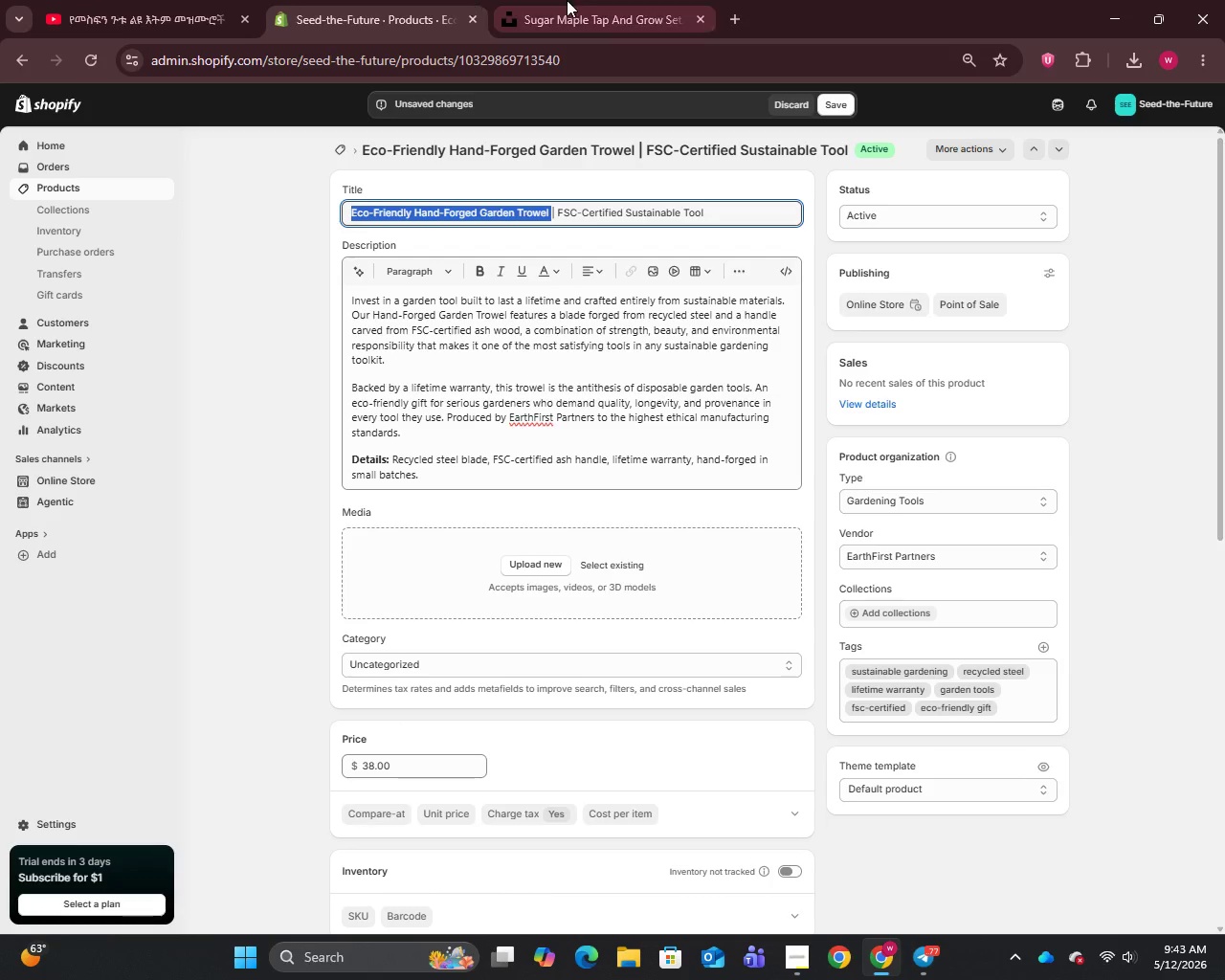 
left_click_drag(start_coordinate=[577, 0], to_coordinate=[560, 17])
 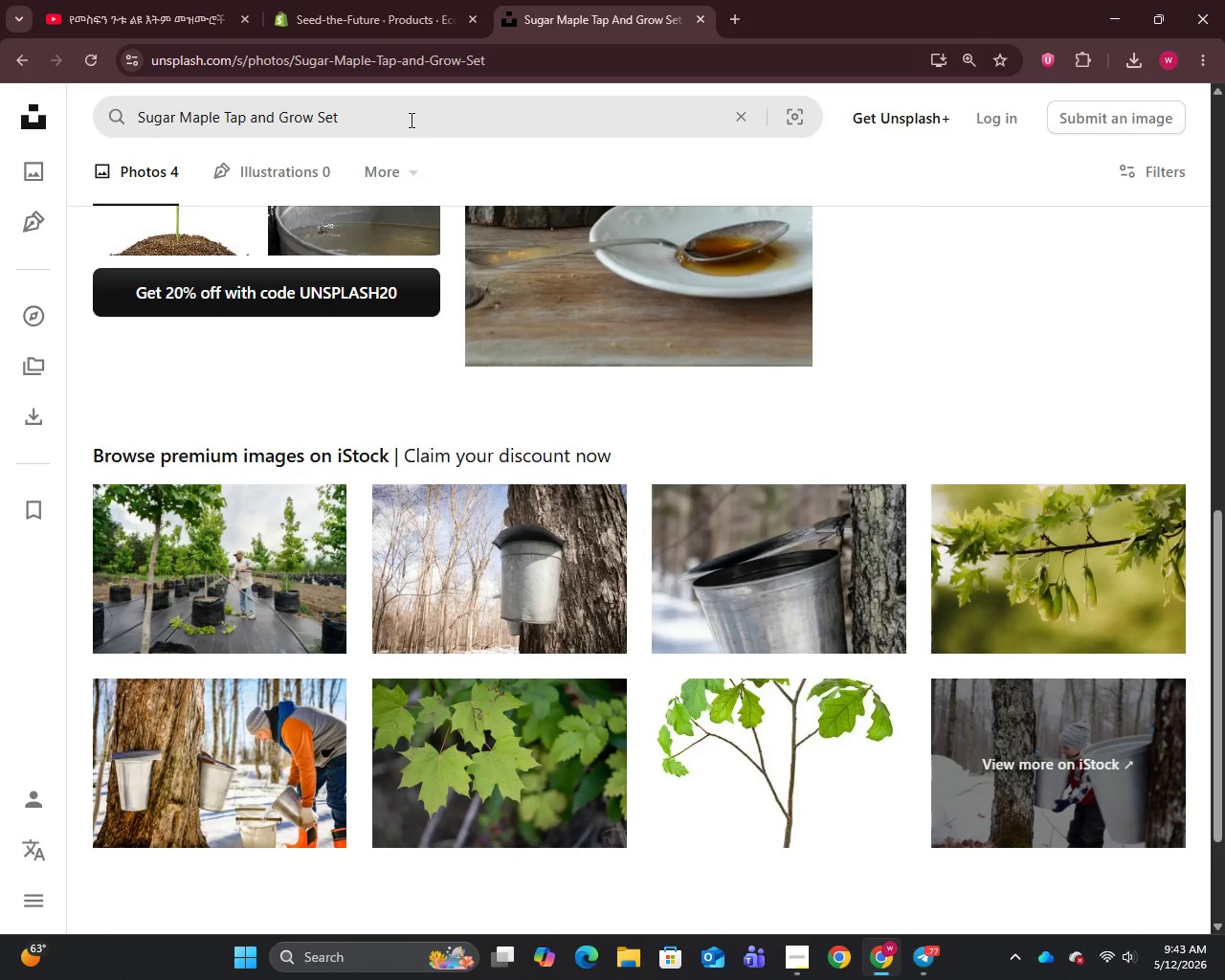 
double_click([409, 120])
 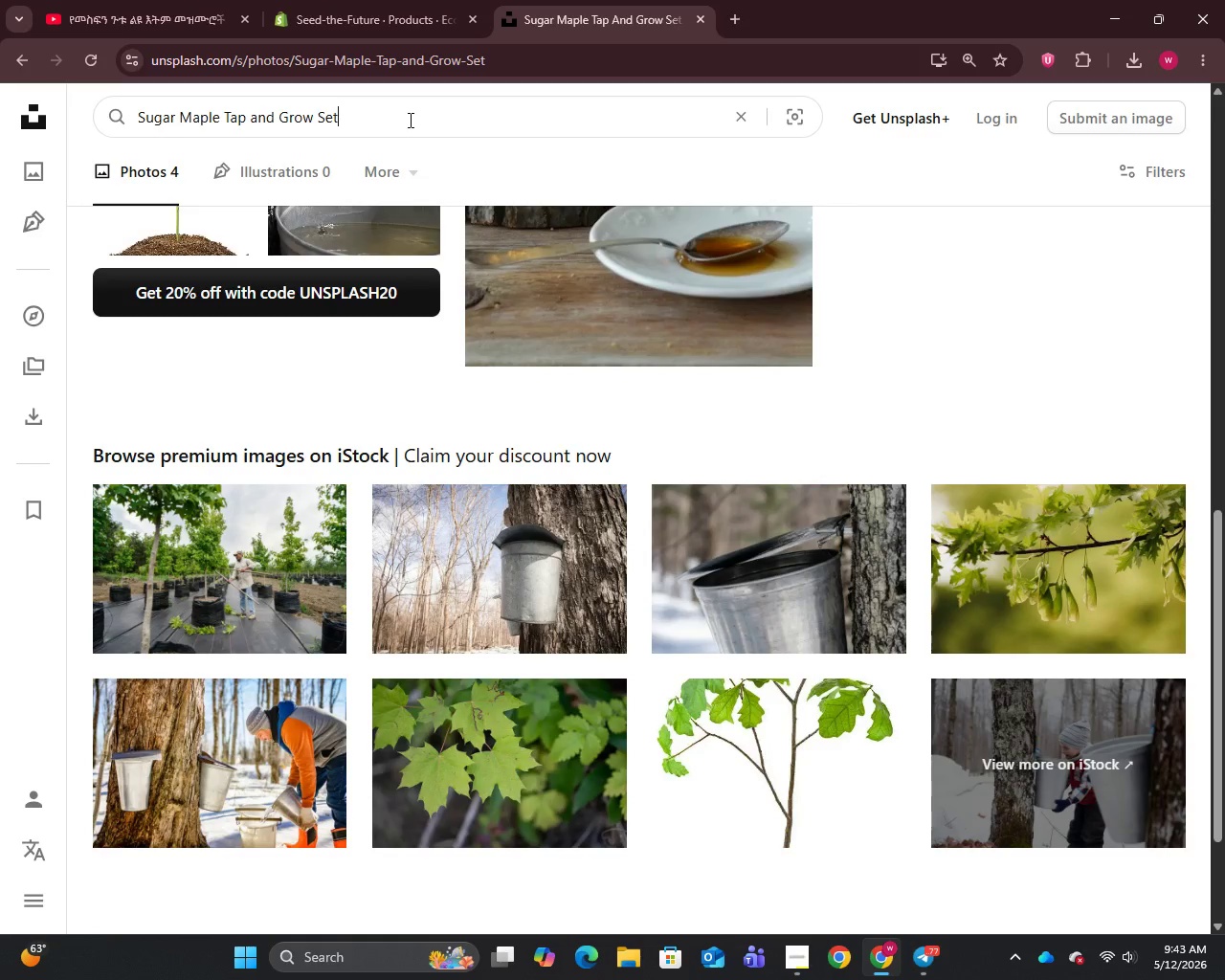 
key(Control+A)
 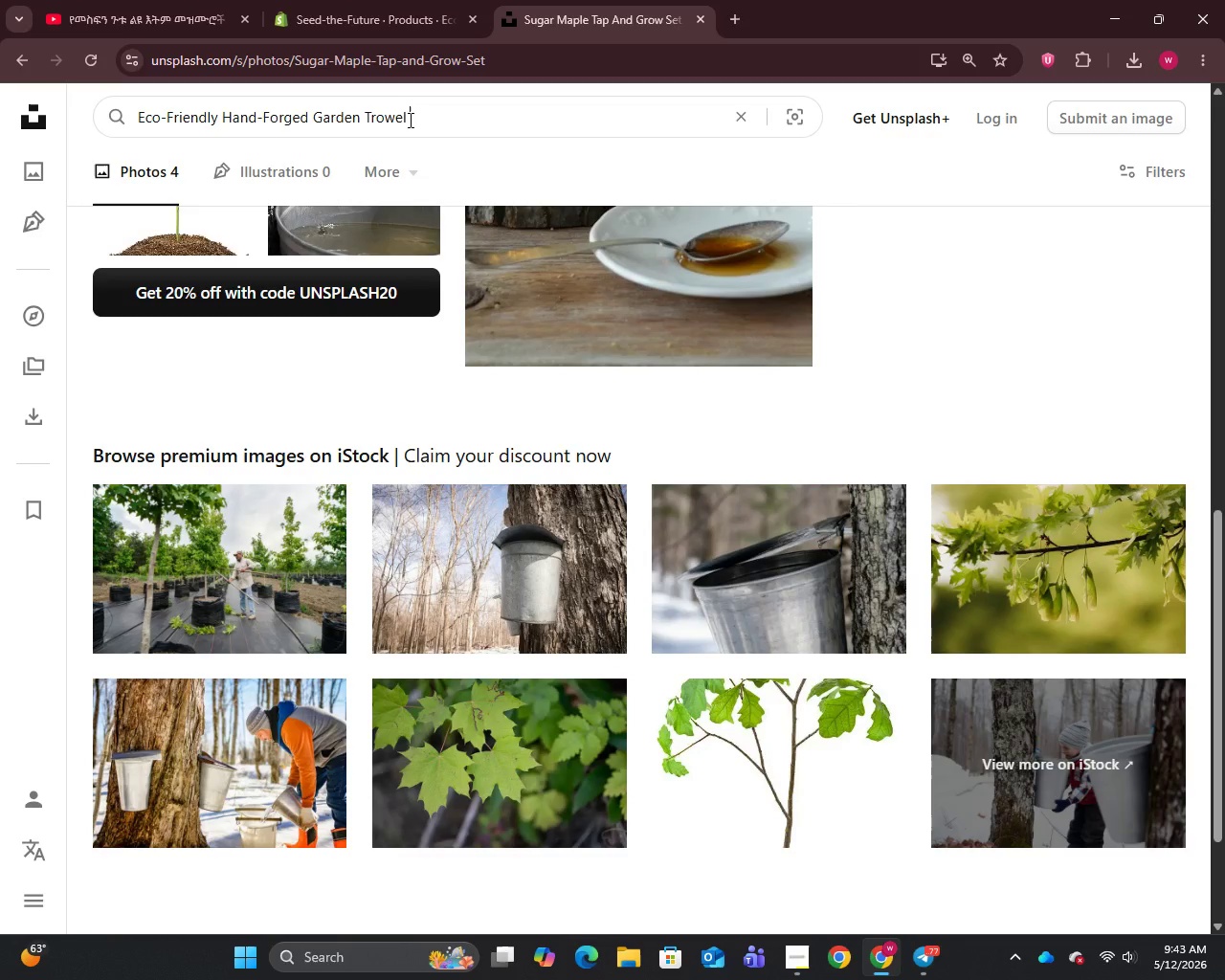 
key(Control+V)
 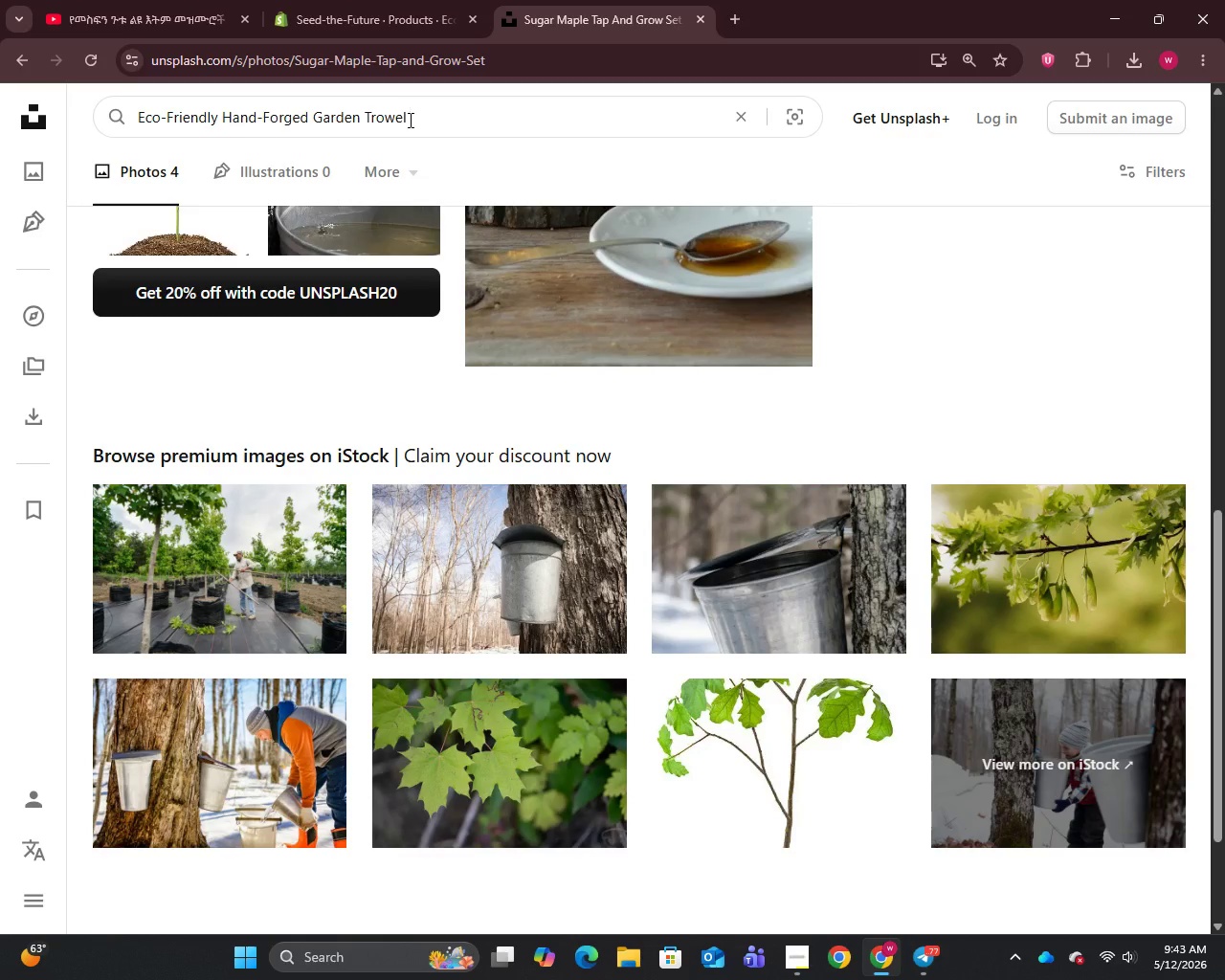 
key(Enter)
 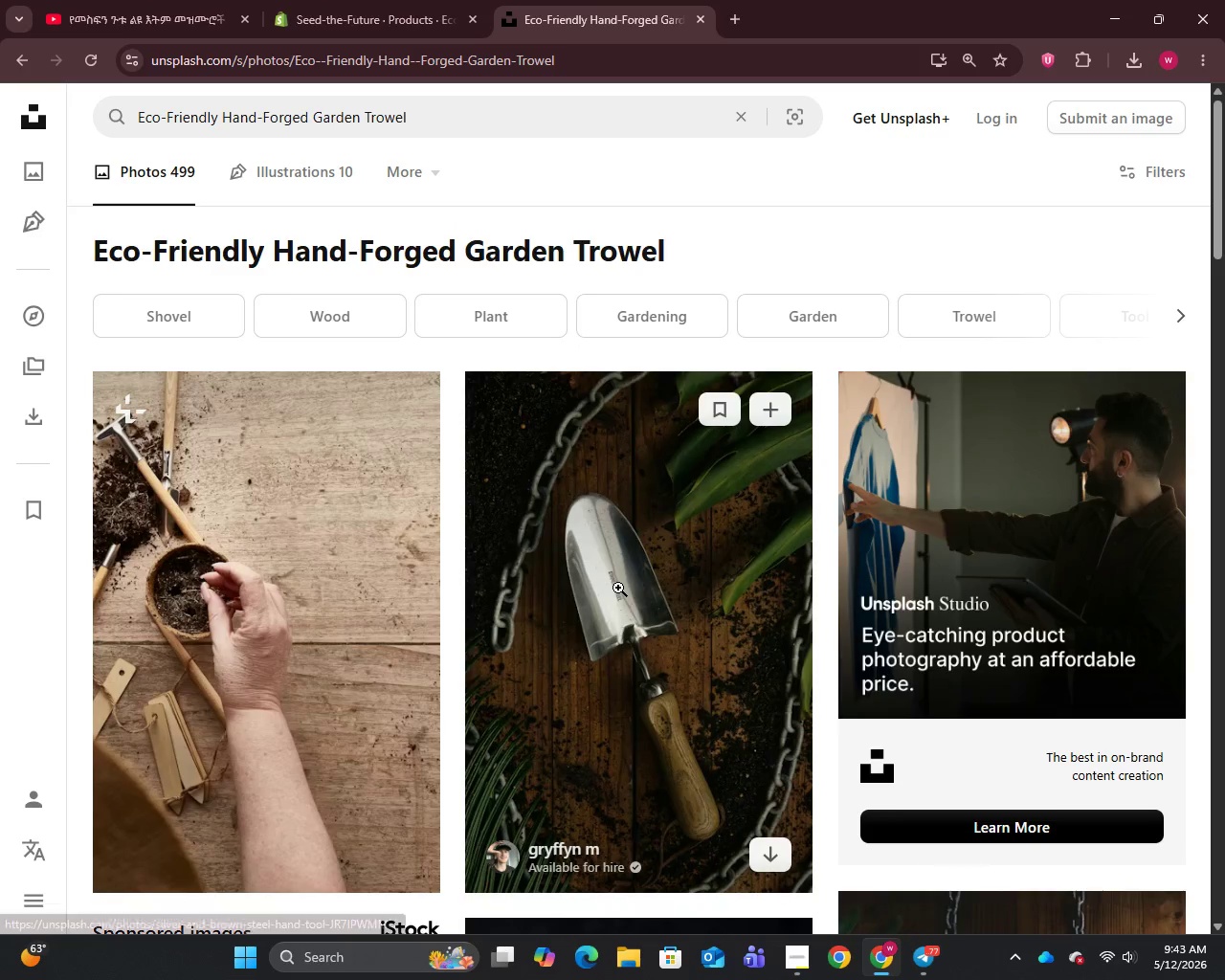 
scroll: coordinate [565, 565], scroll_direction: down, amount: 9.0
 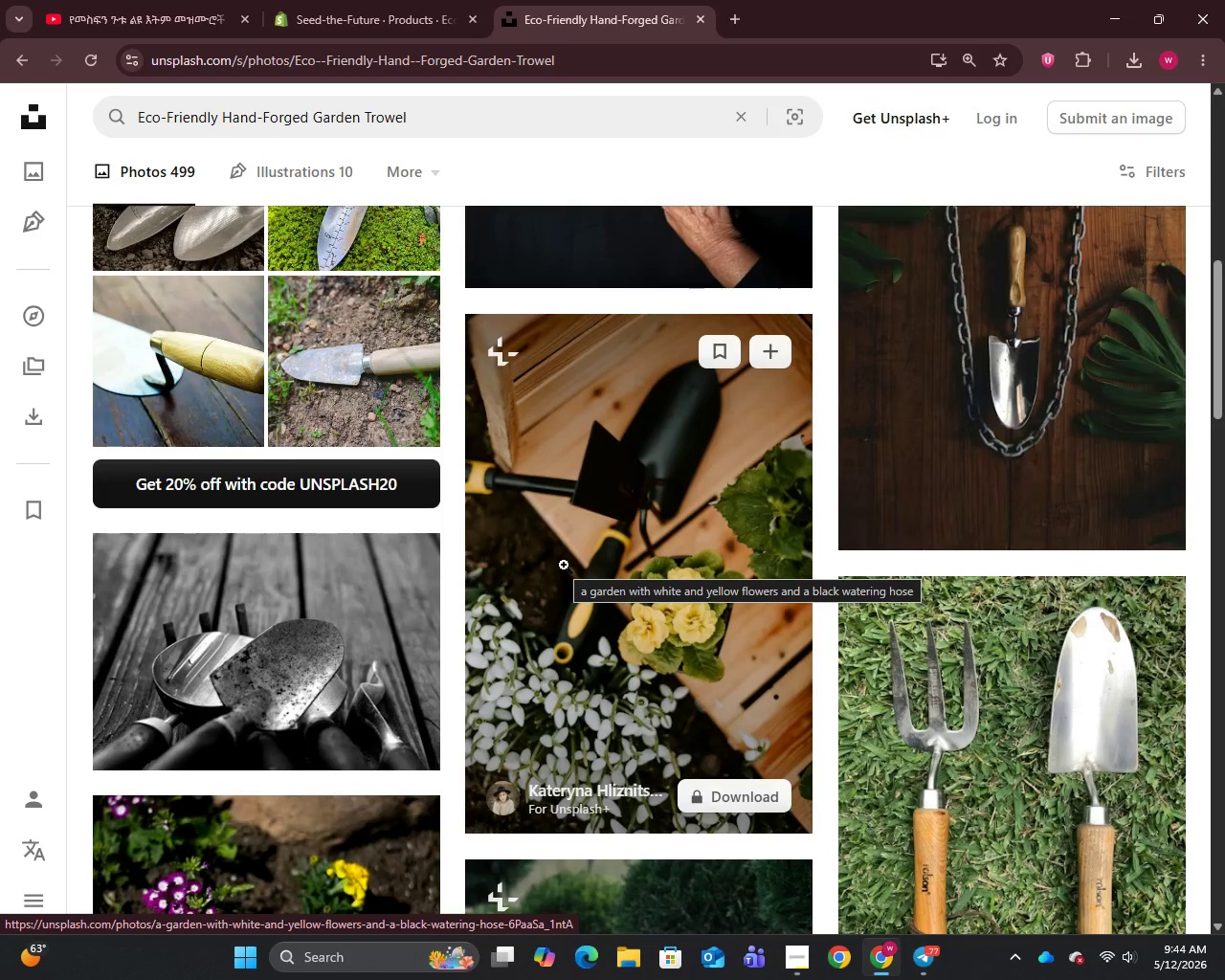 
scroll: coordinate [564, 565], scroll_direction: up, amount: 11.0
 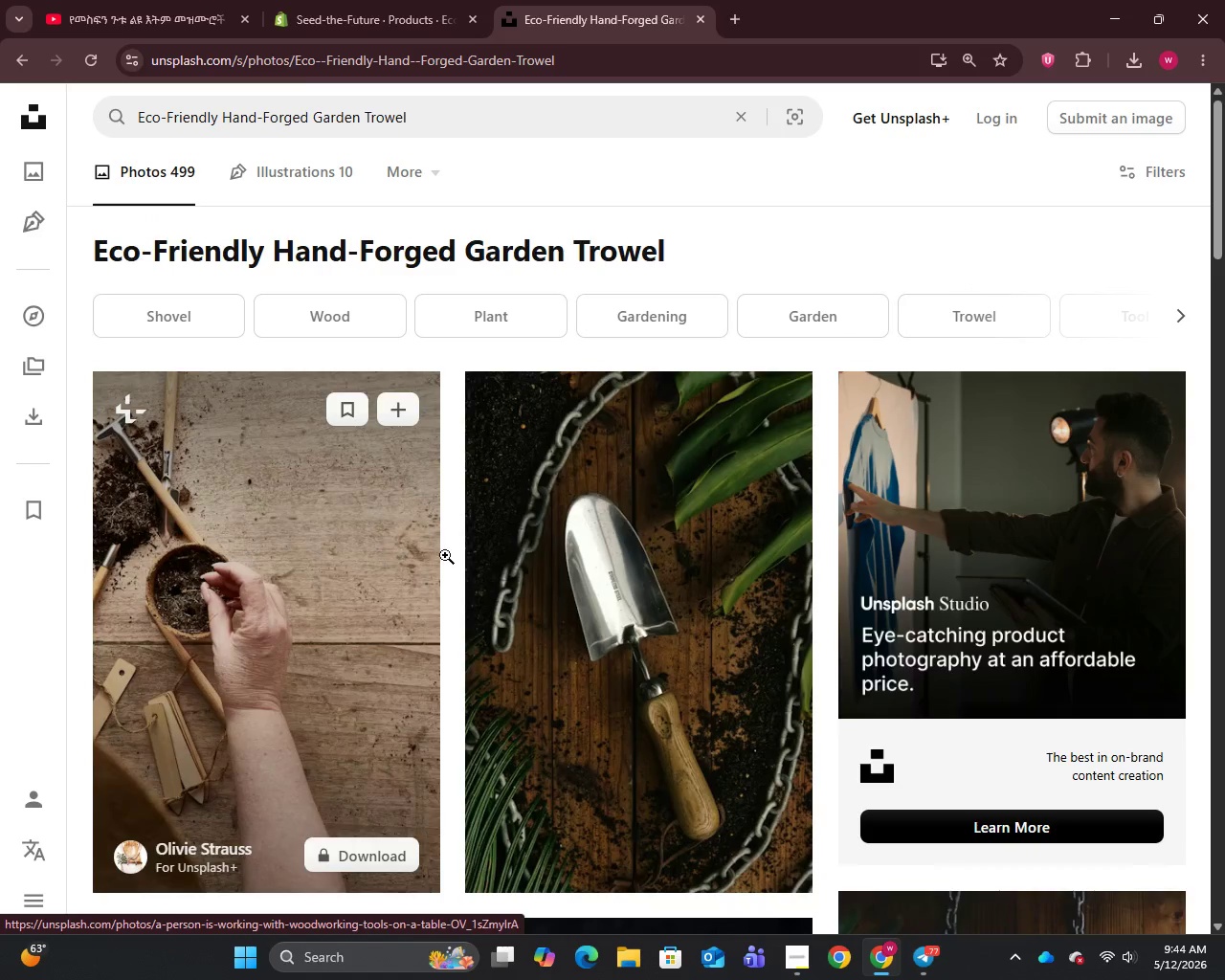 
scroll: coordinate [533, 569], scroll_direction: down, amount: 14.0